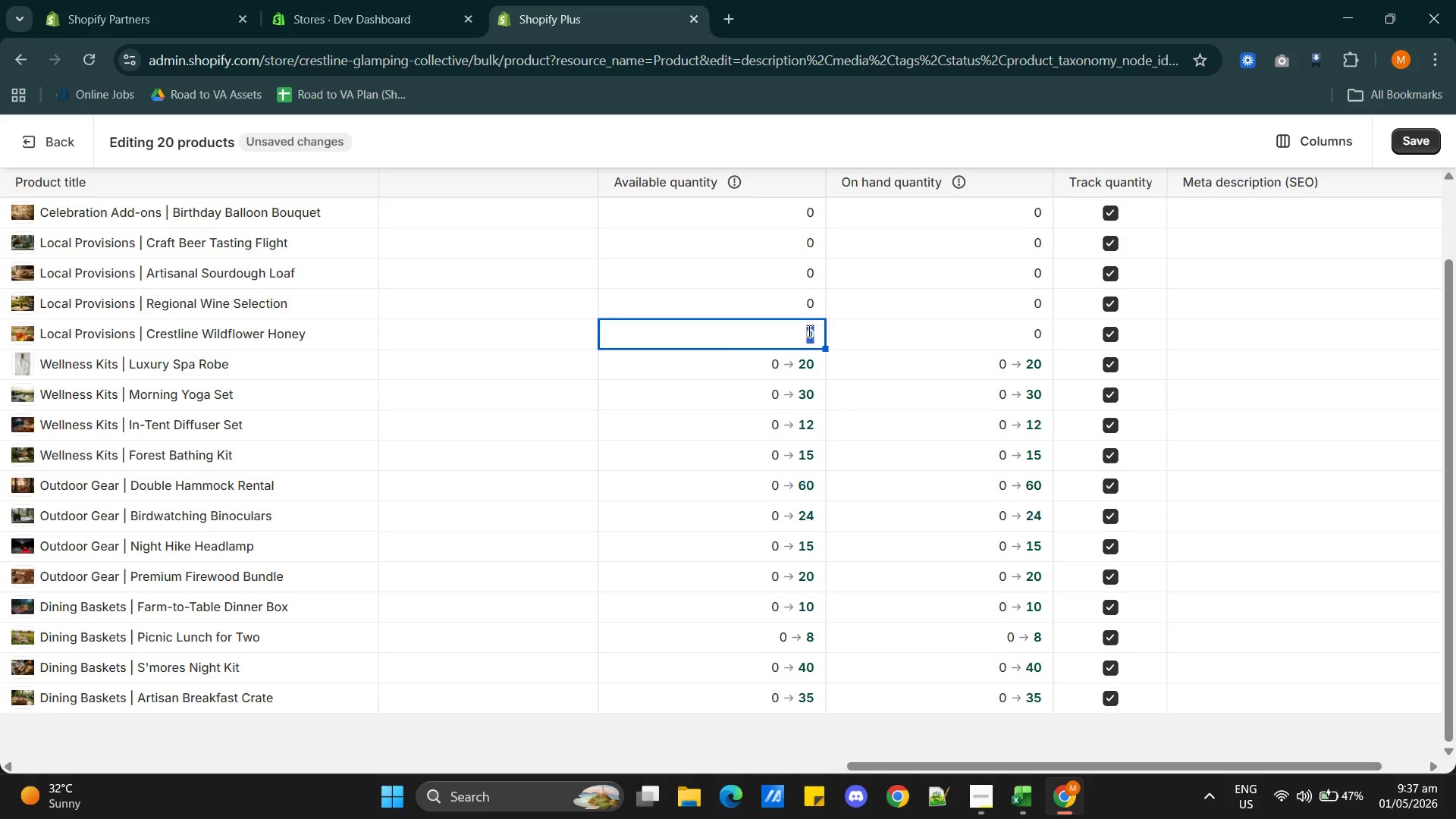 
type(15)
 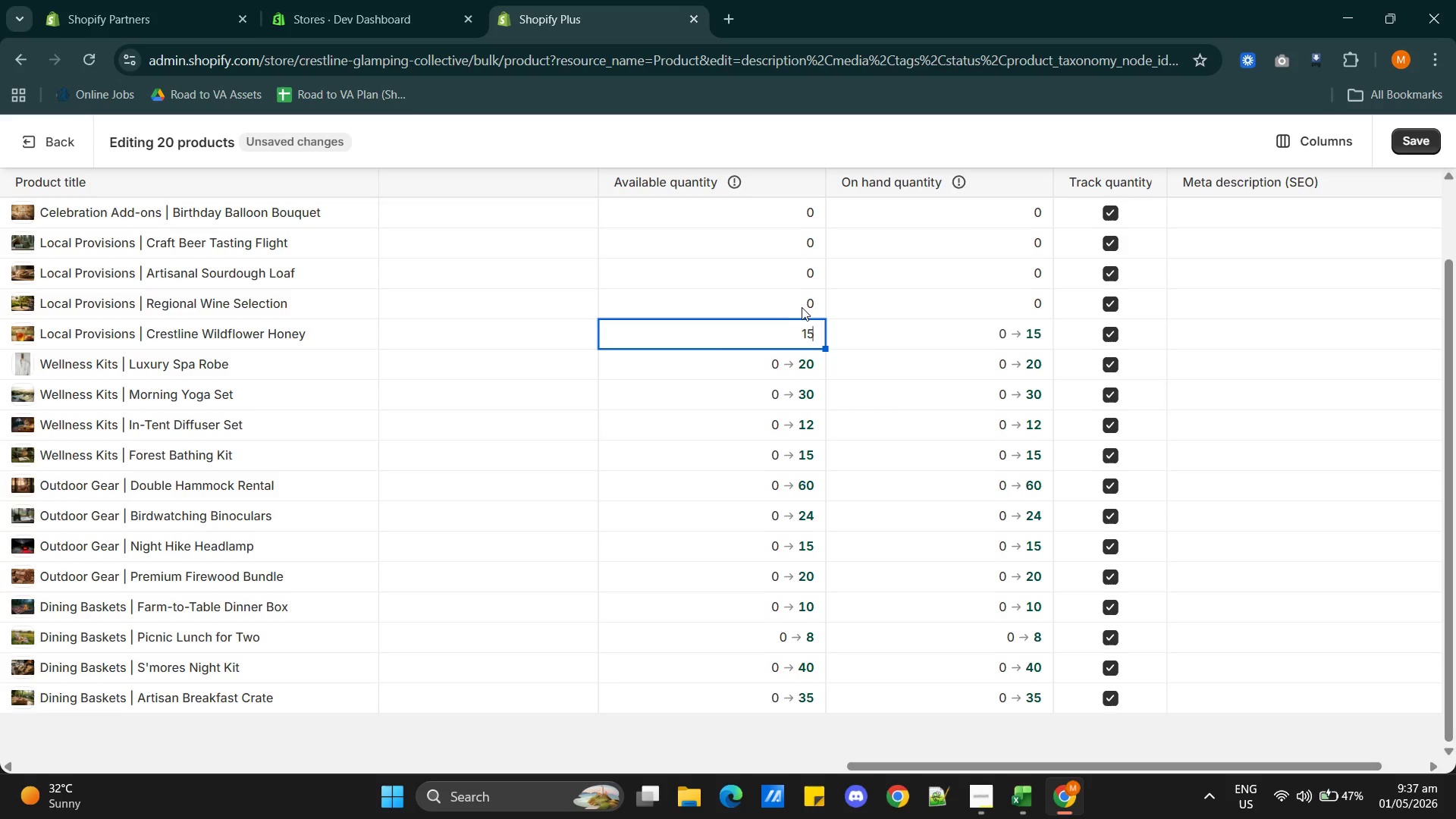 
left_click([803, 306])
 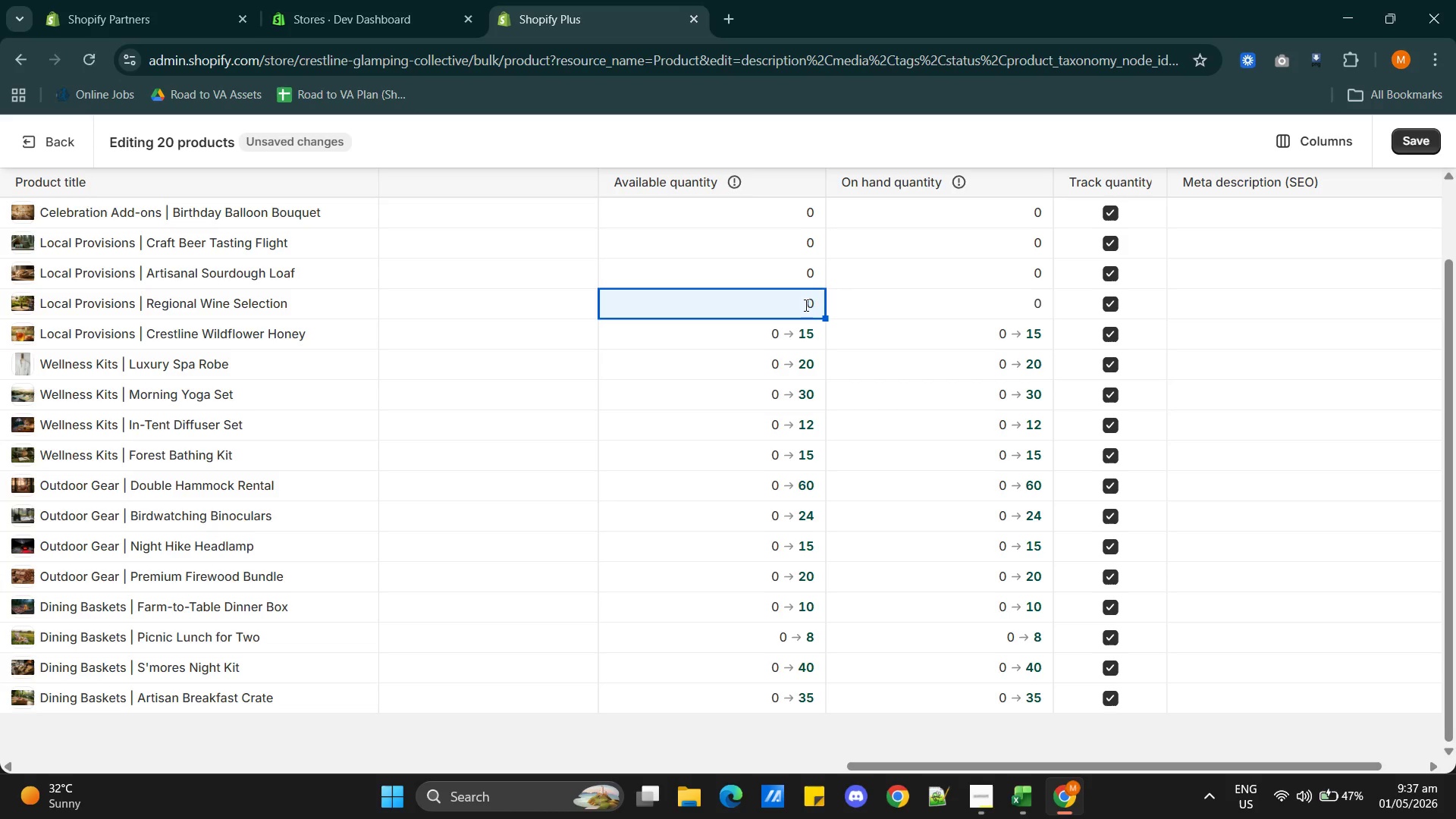 
key(Alt+AltLeft)
 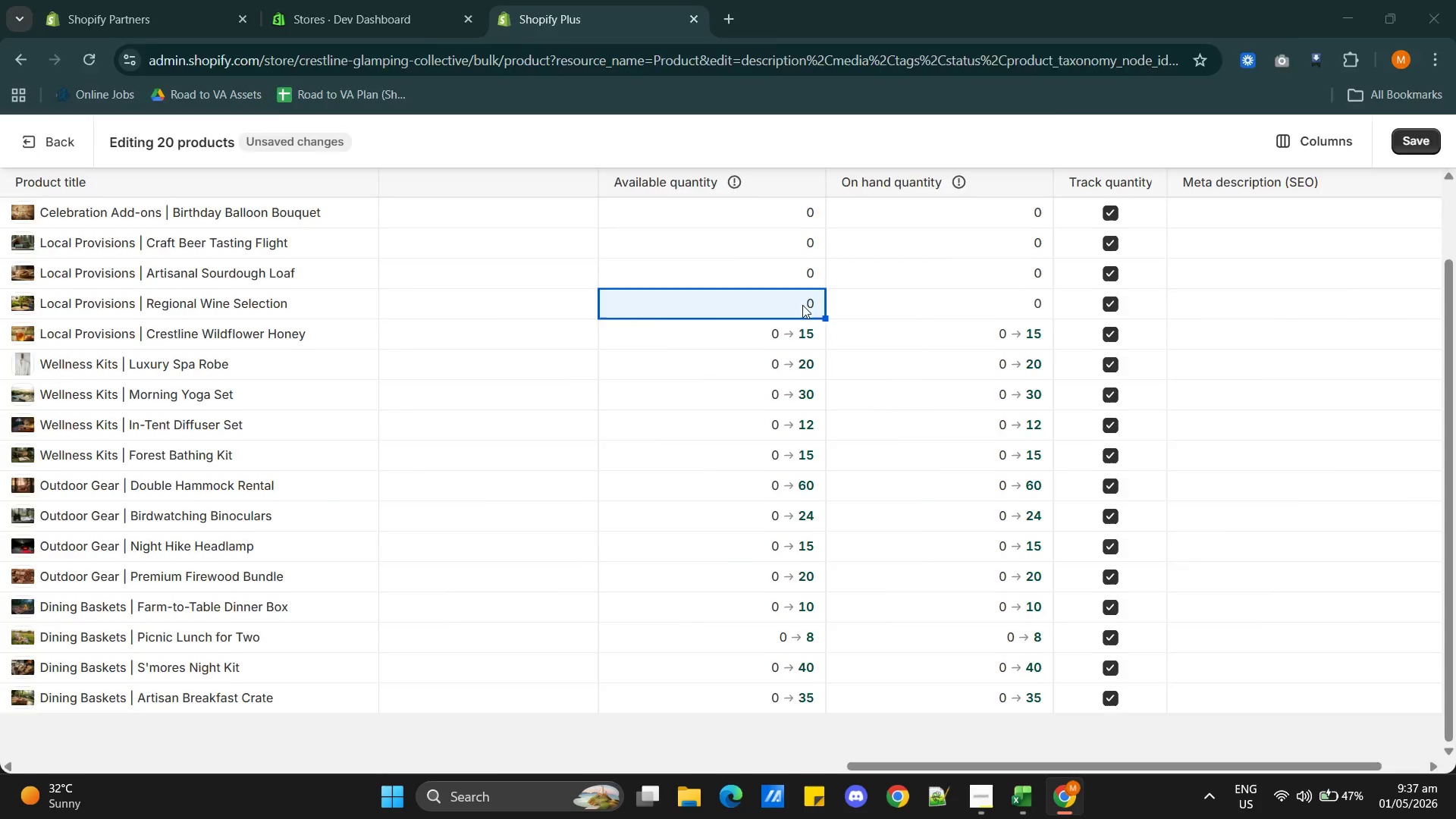 
key(Alt+Tab)
 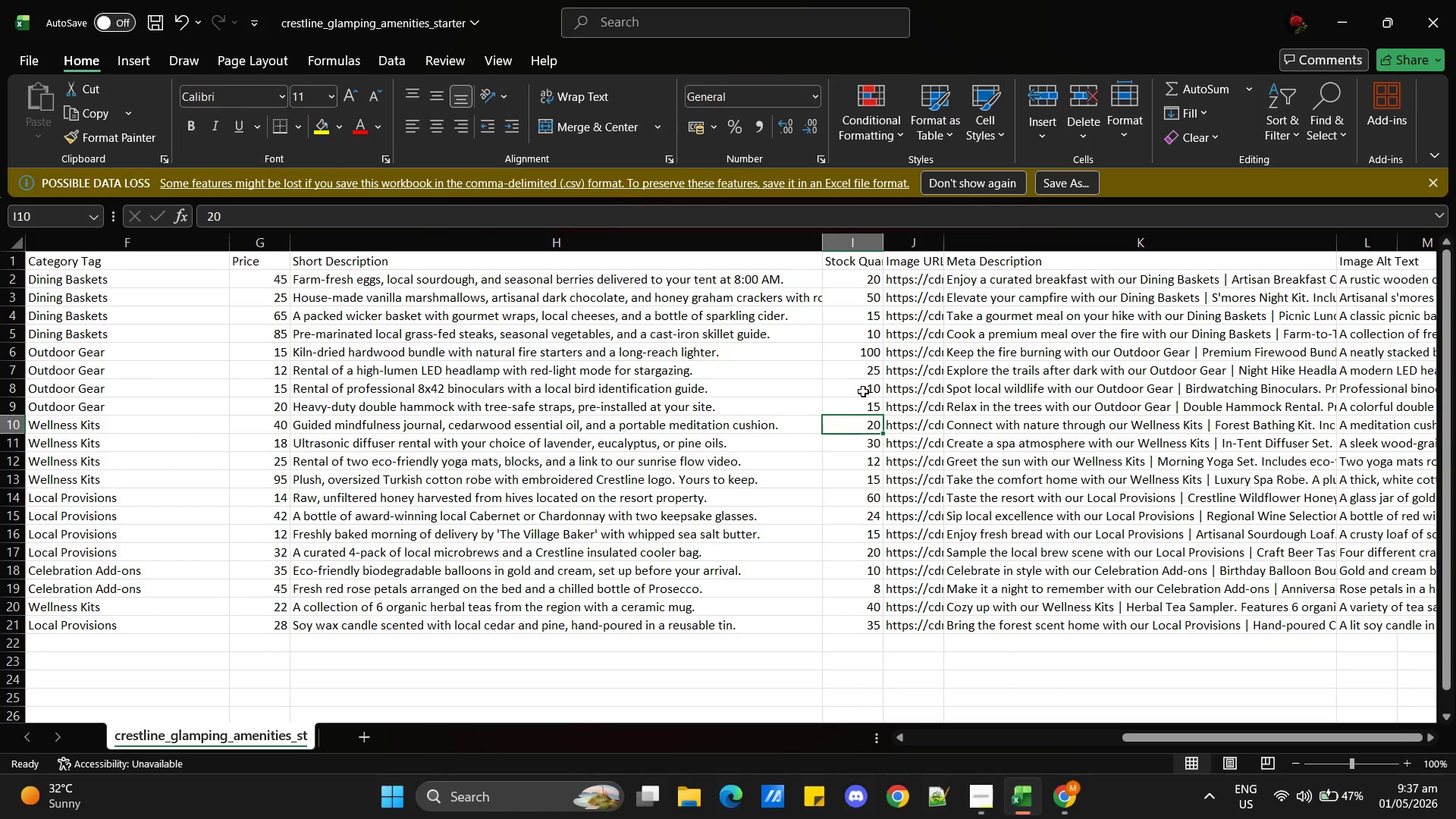 
key(Alt+AltLeft)
 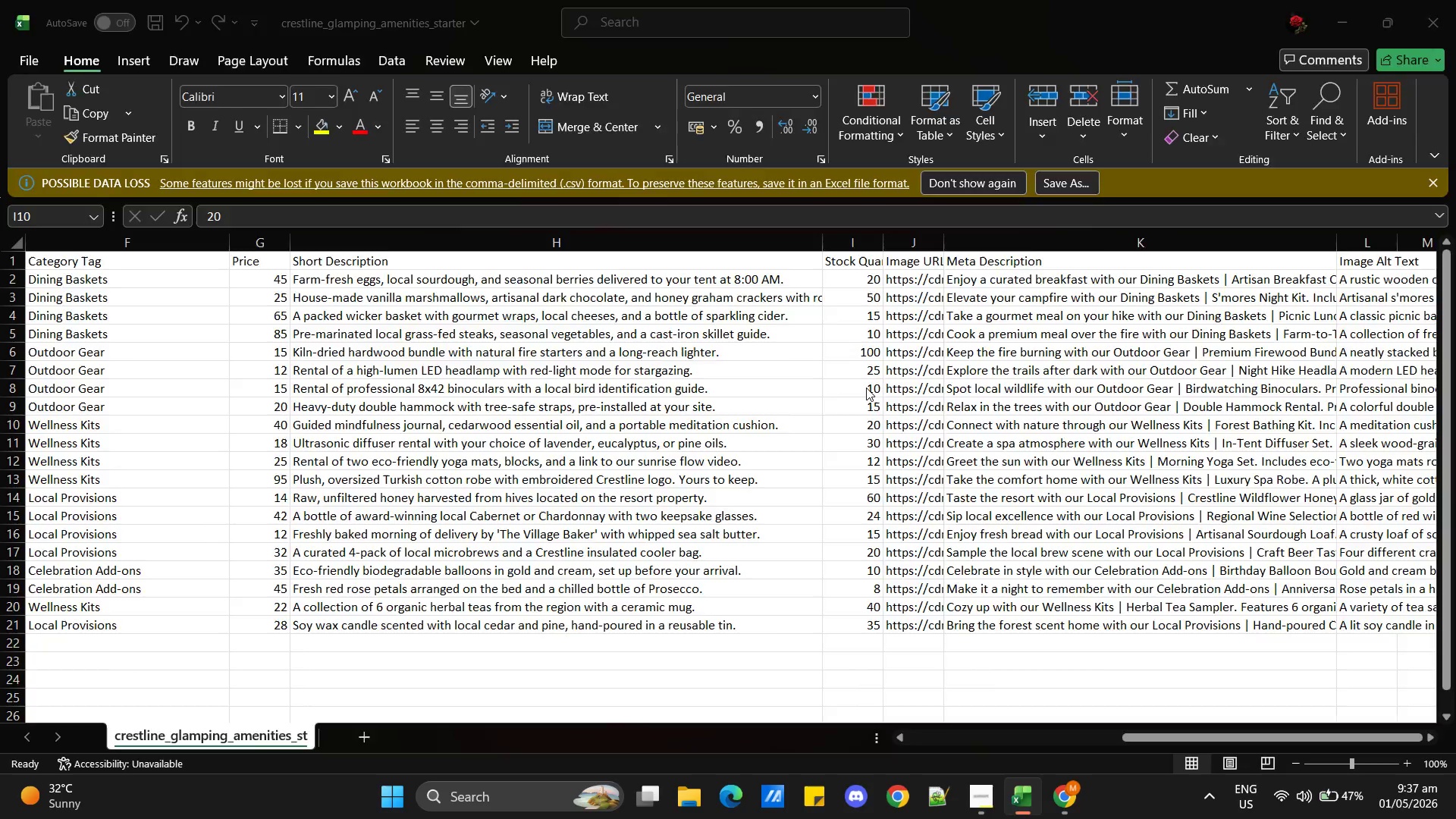 
key(Alt+Tab)
 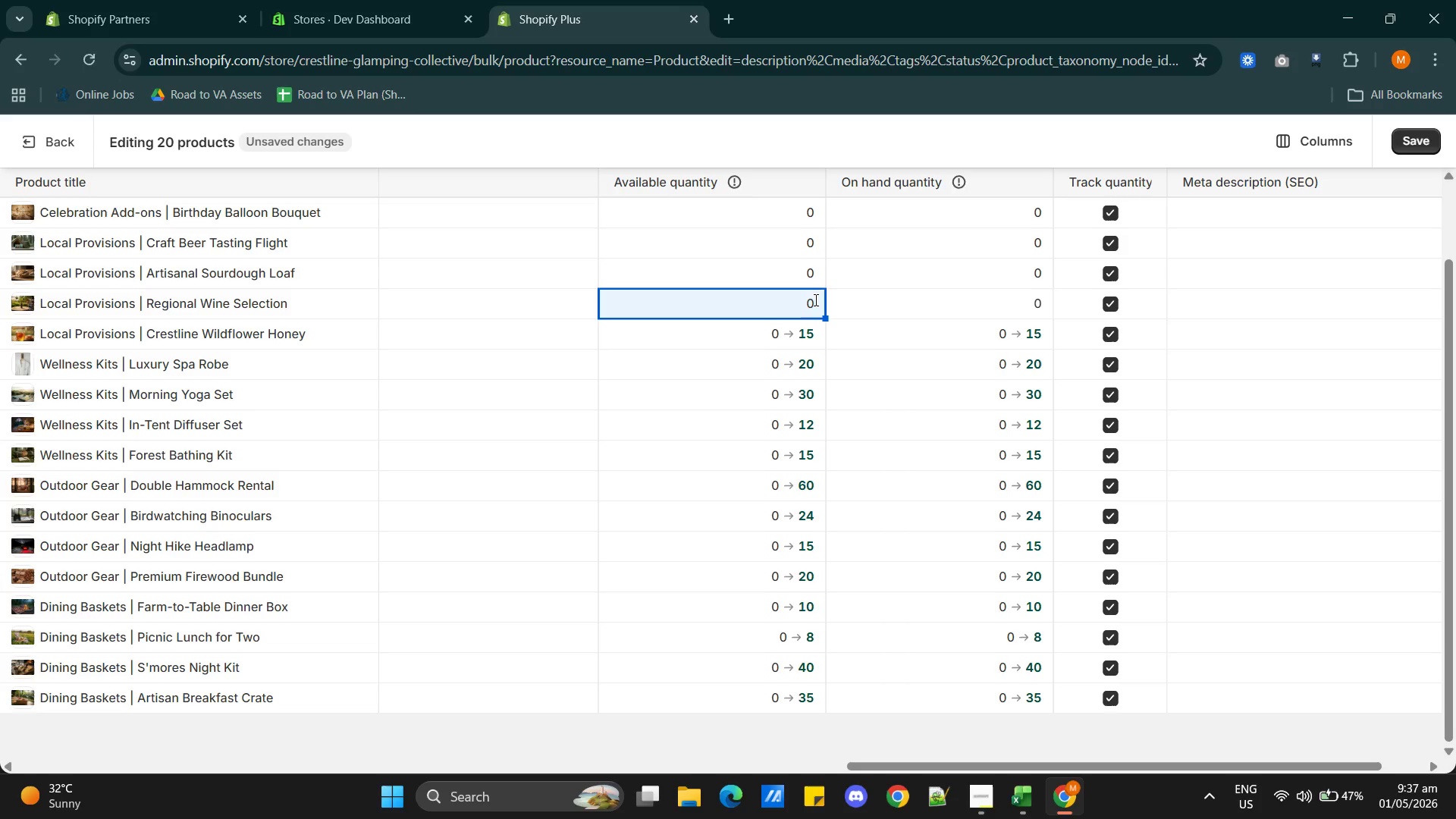 
double_click([814, 300])
 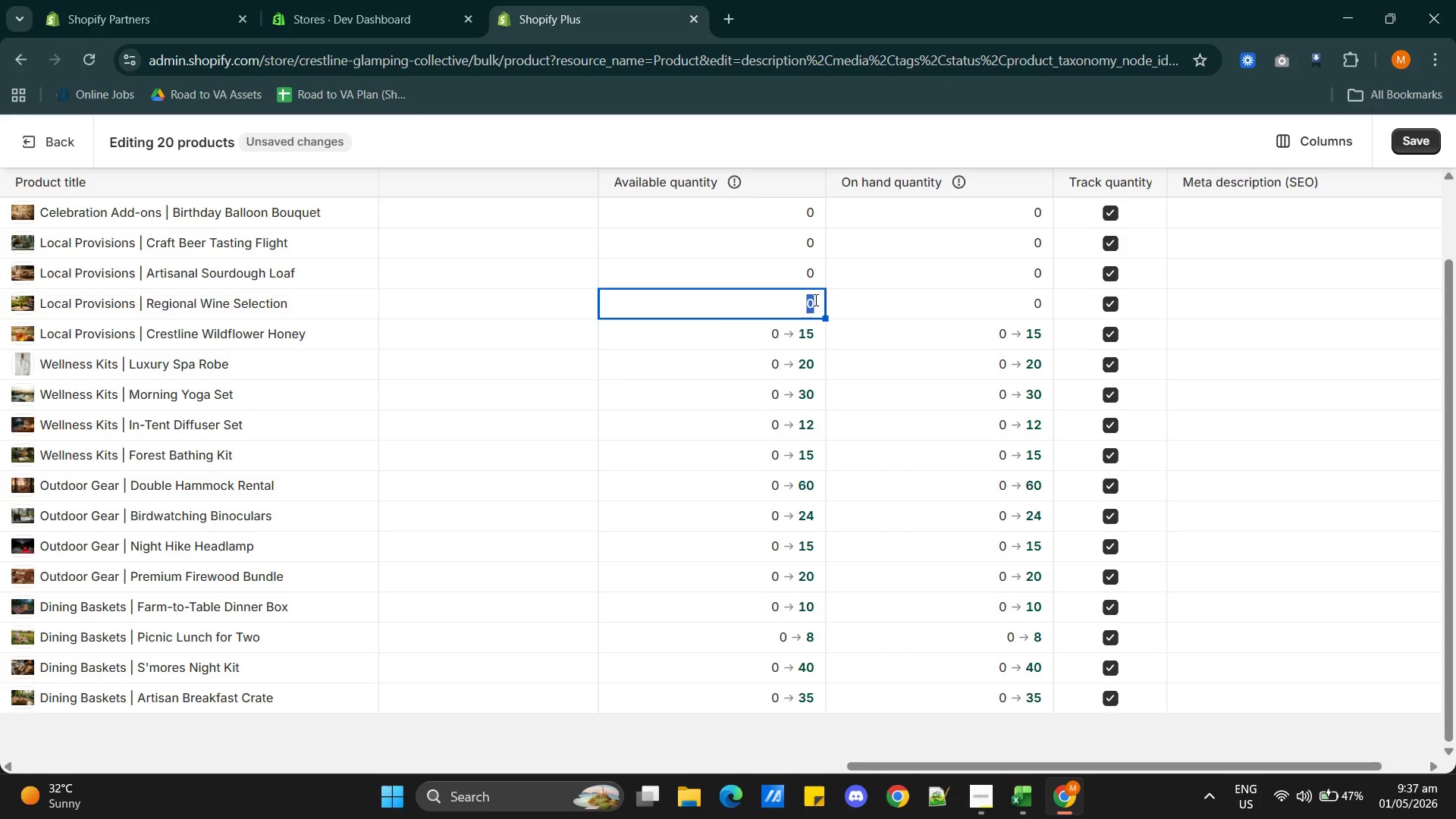 
triple_click([814, 300])
 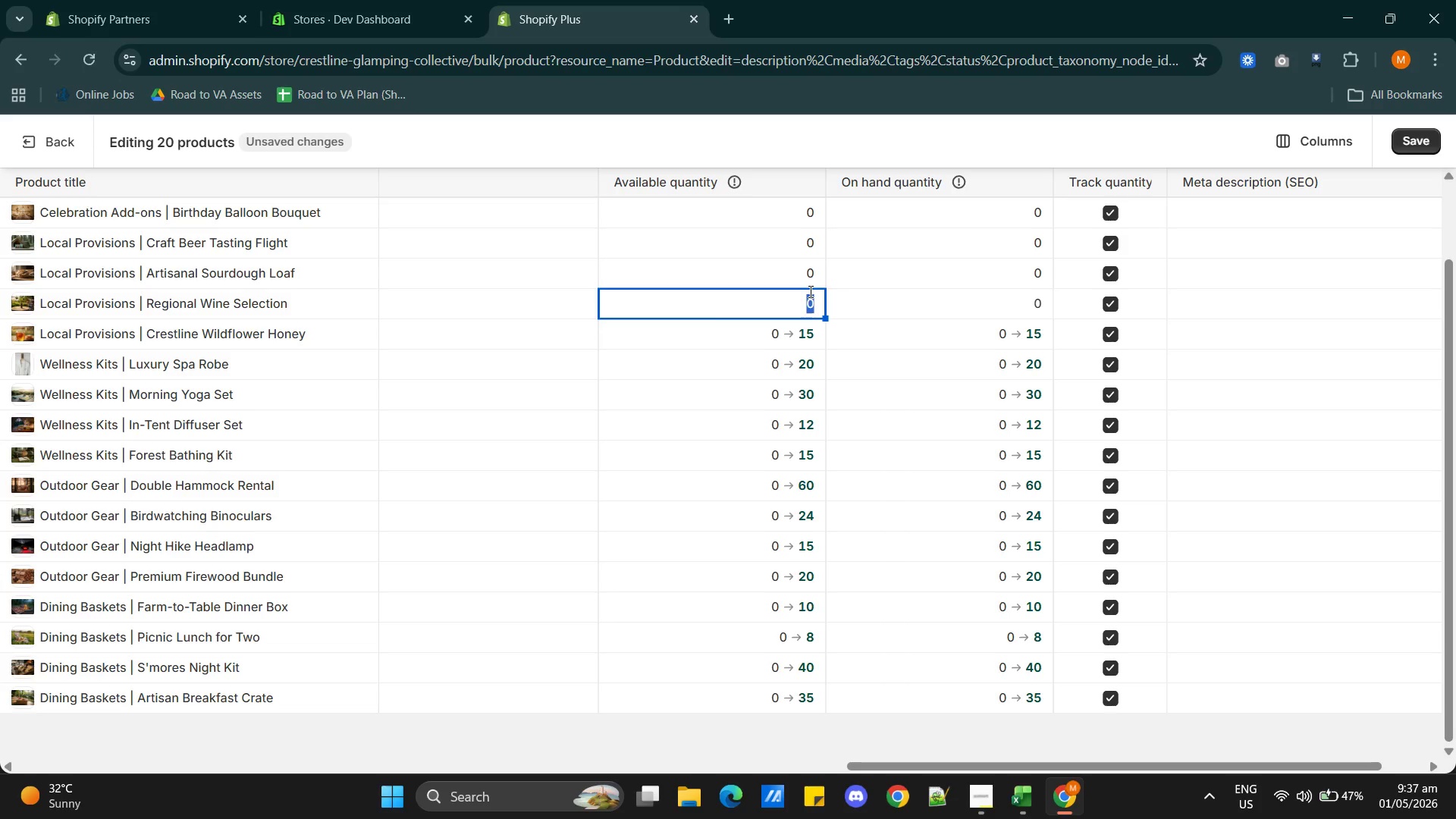 
type(10)
 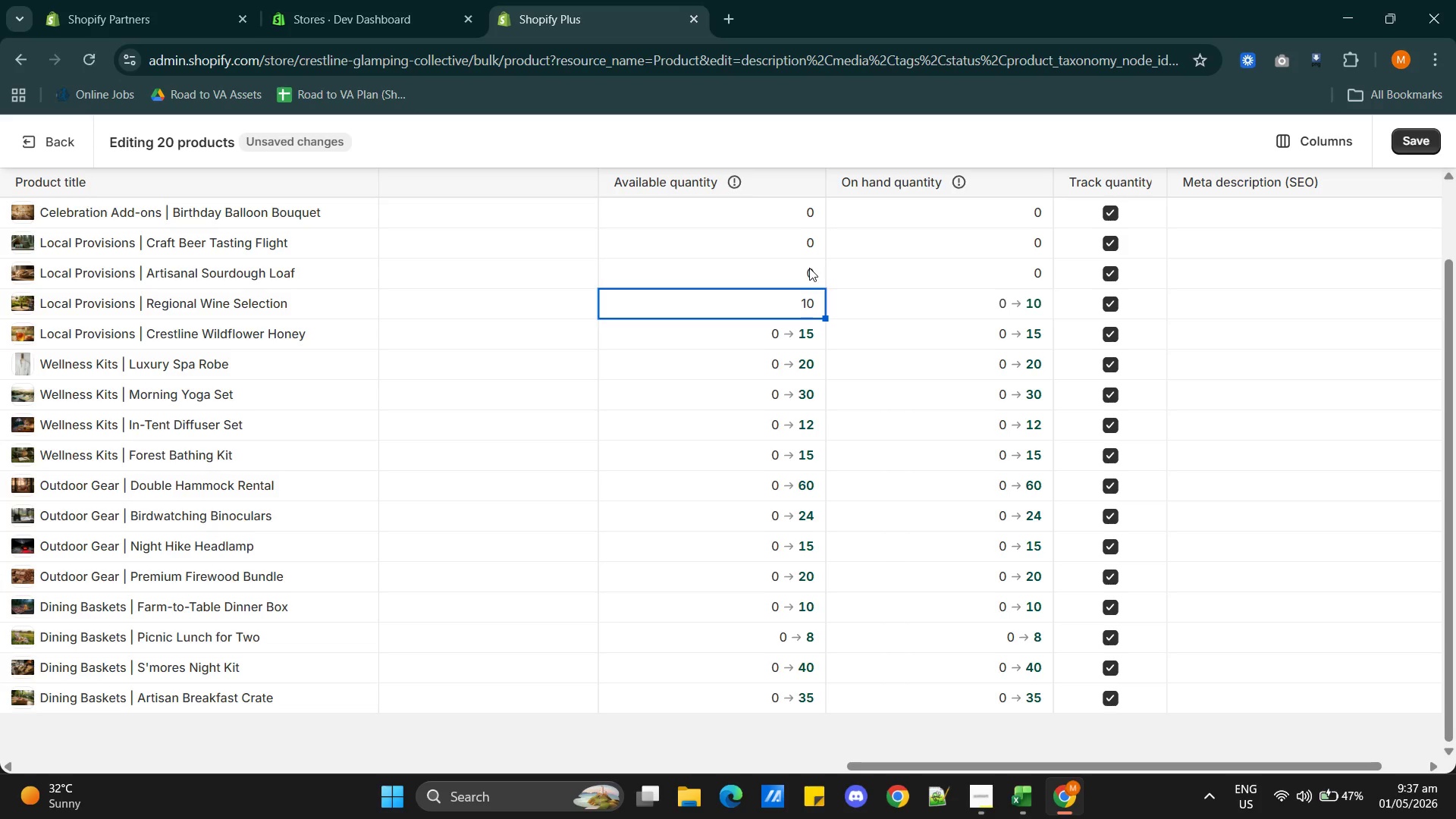 
double_click([809, 268])
 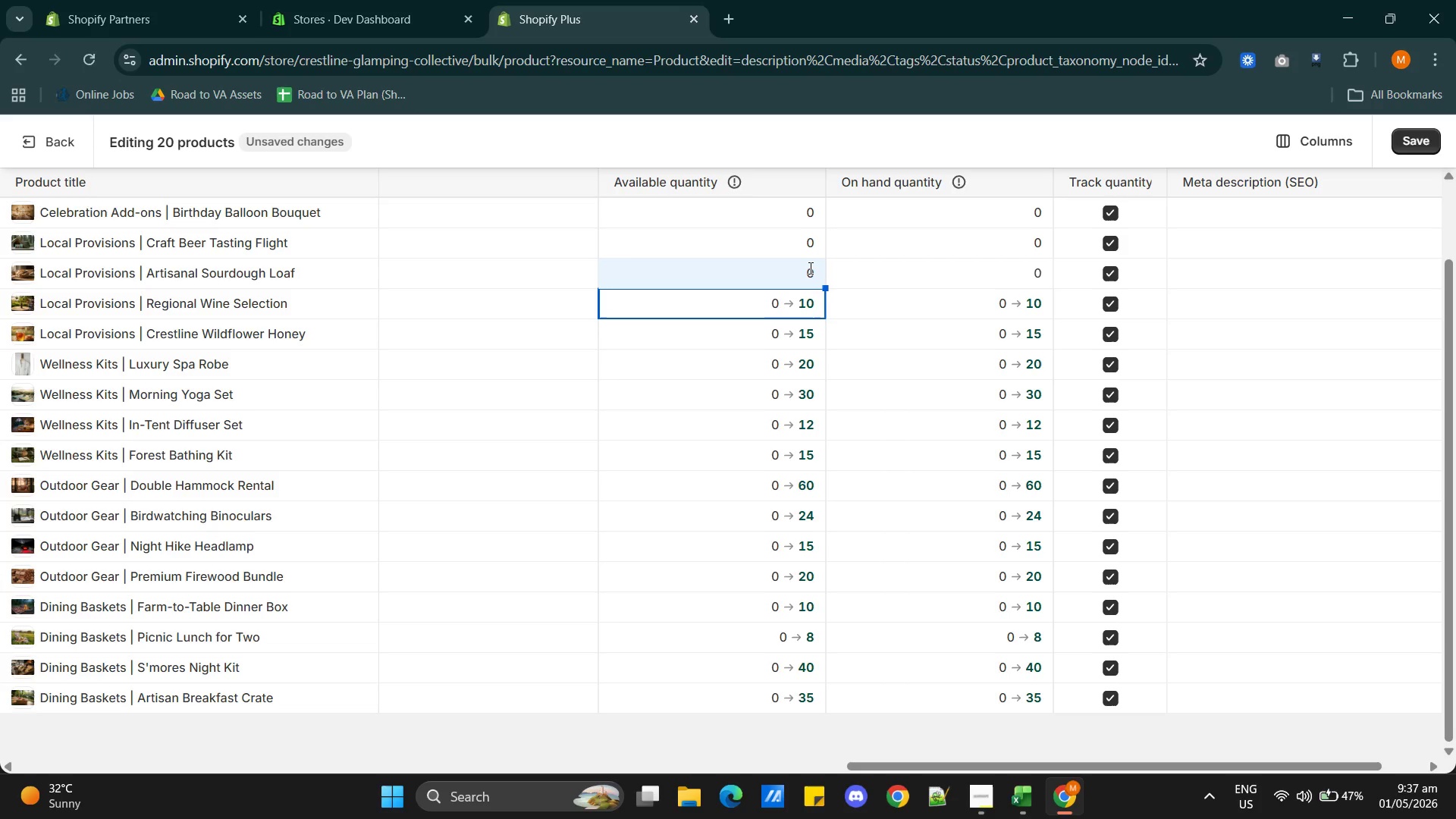 
triple_click([809, 268])
 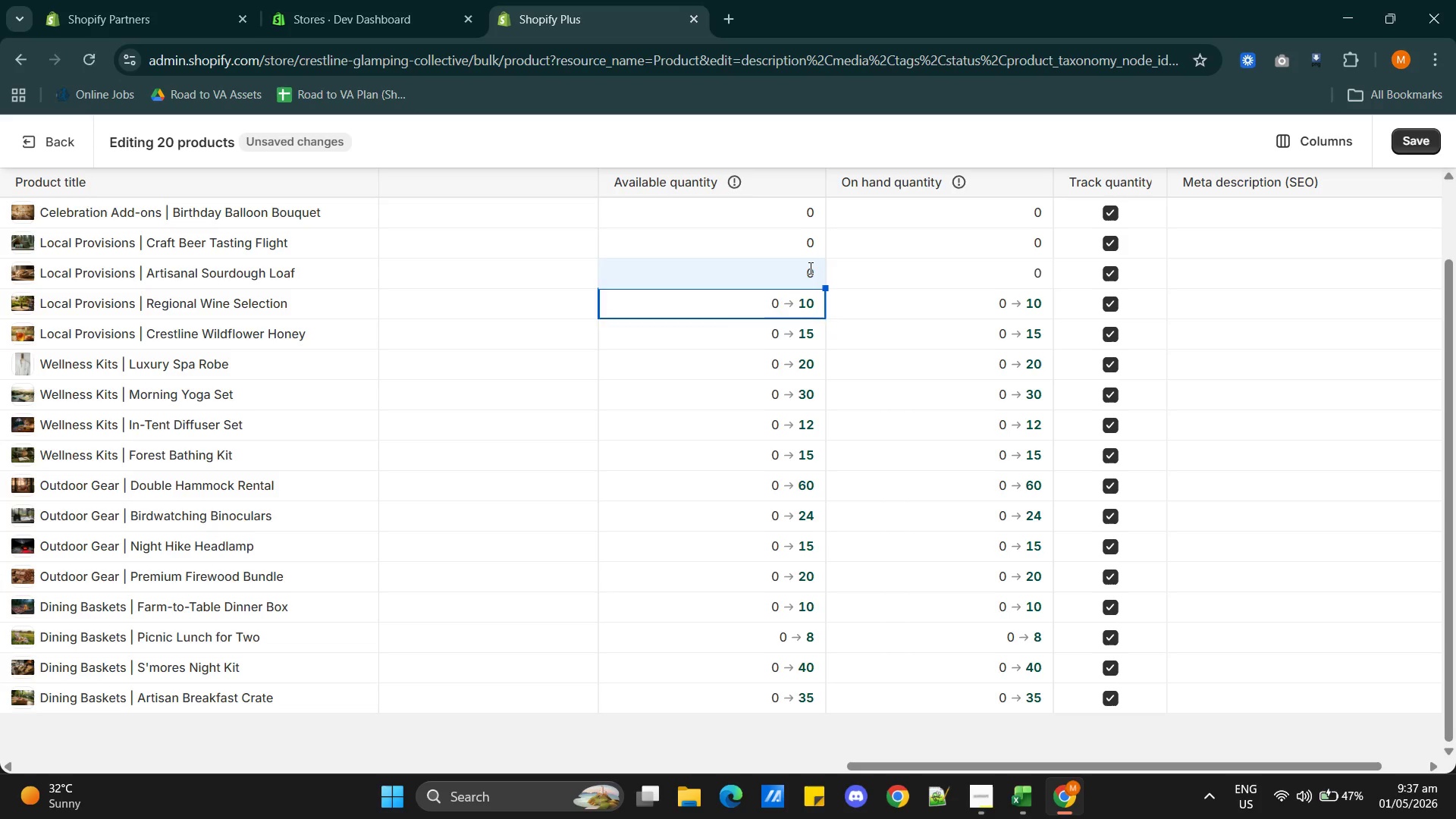 
triple_click([809, 268])
 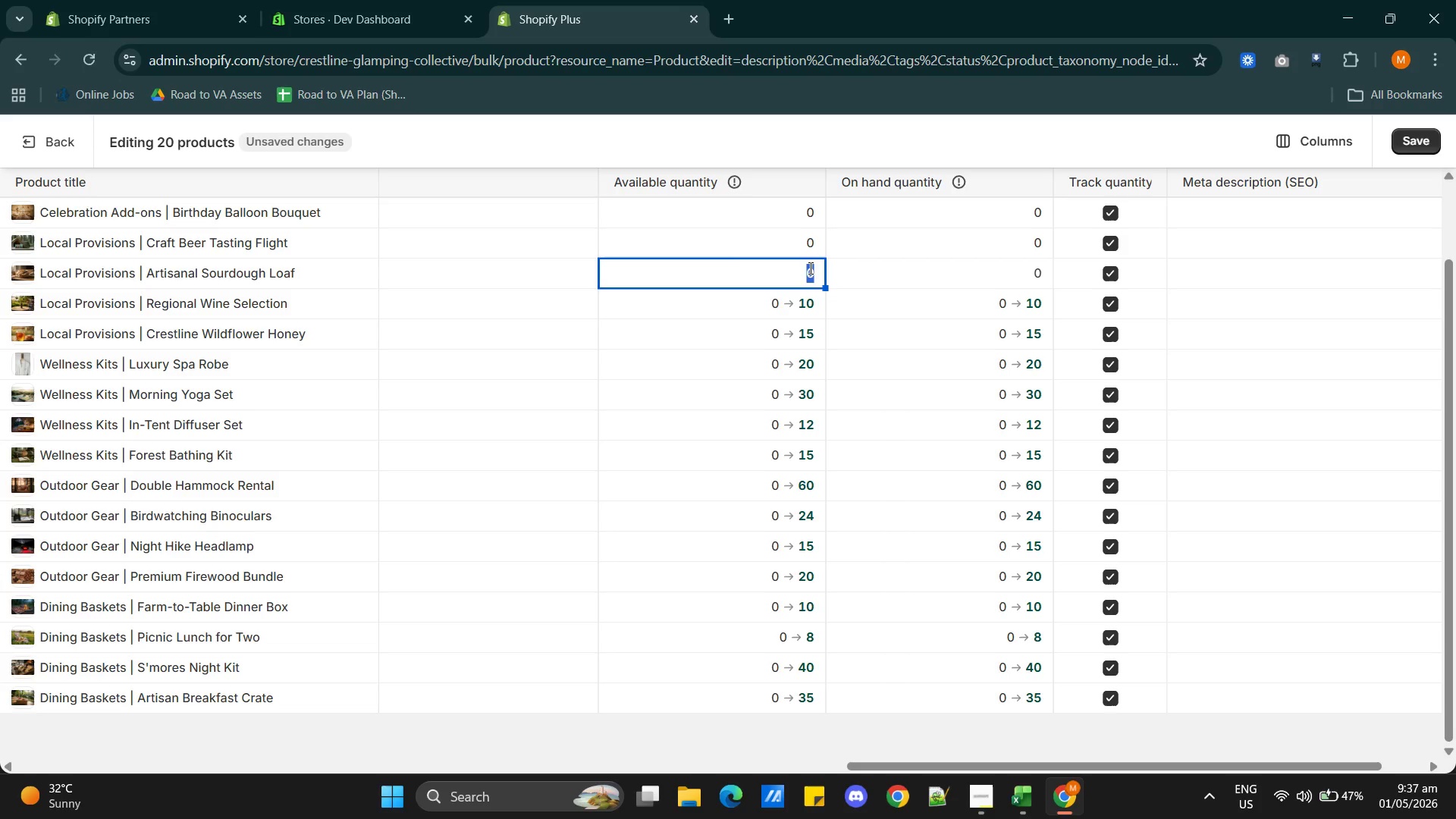 
key(Alt+AltLeft)
 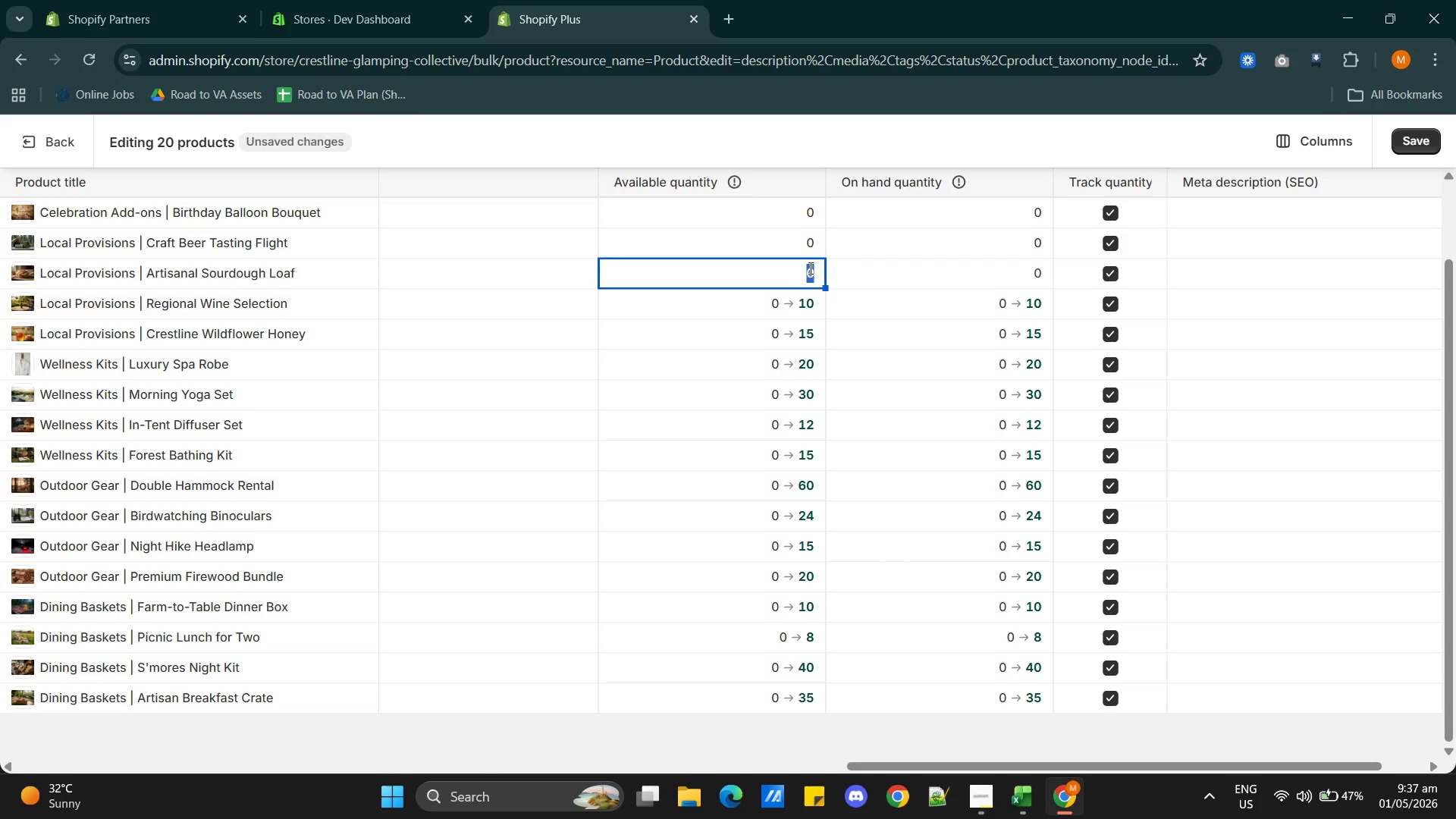 
key(Alt+Tab)
 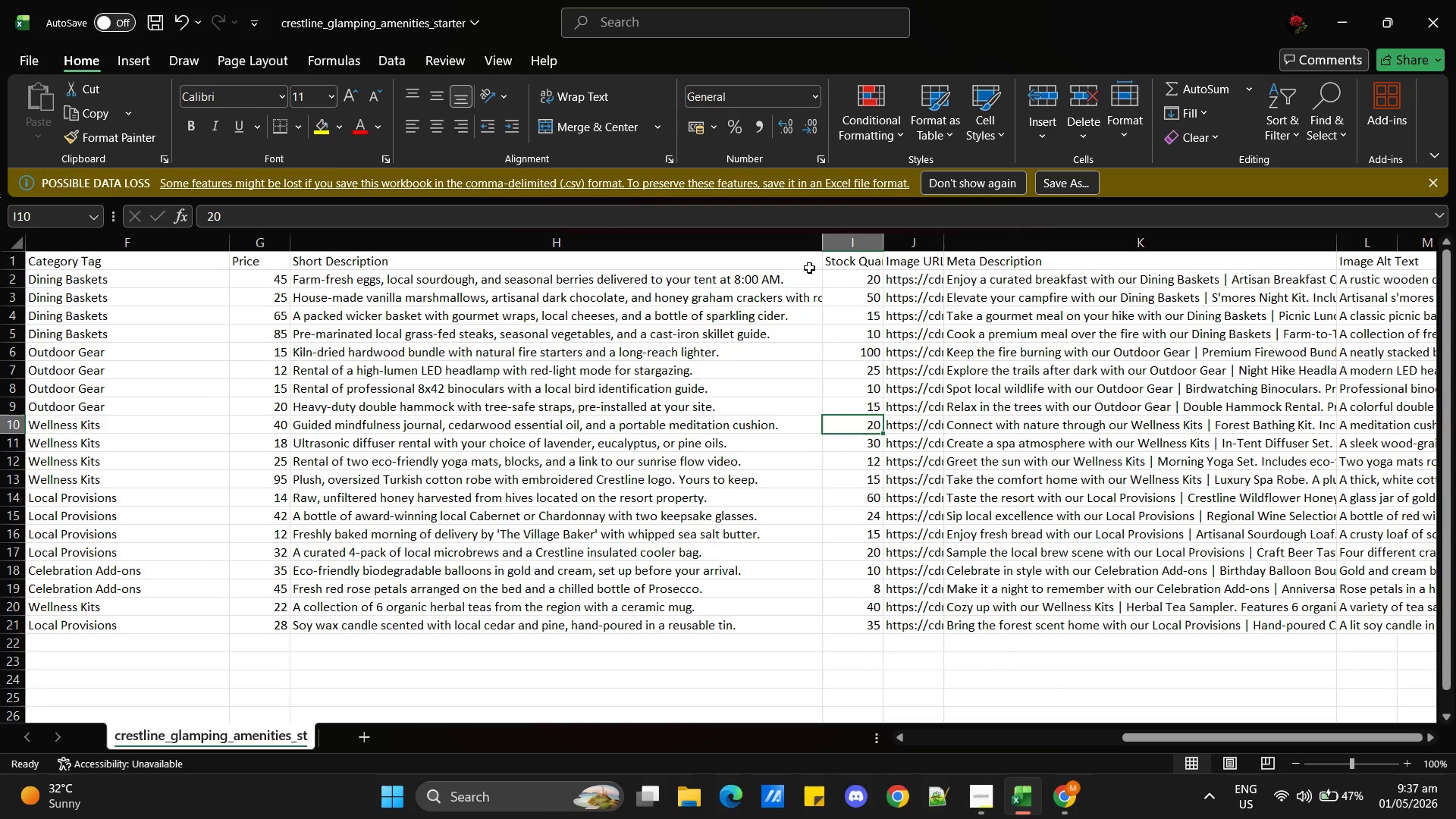 
key(Alt+AltLeft)
 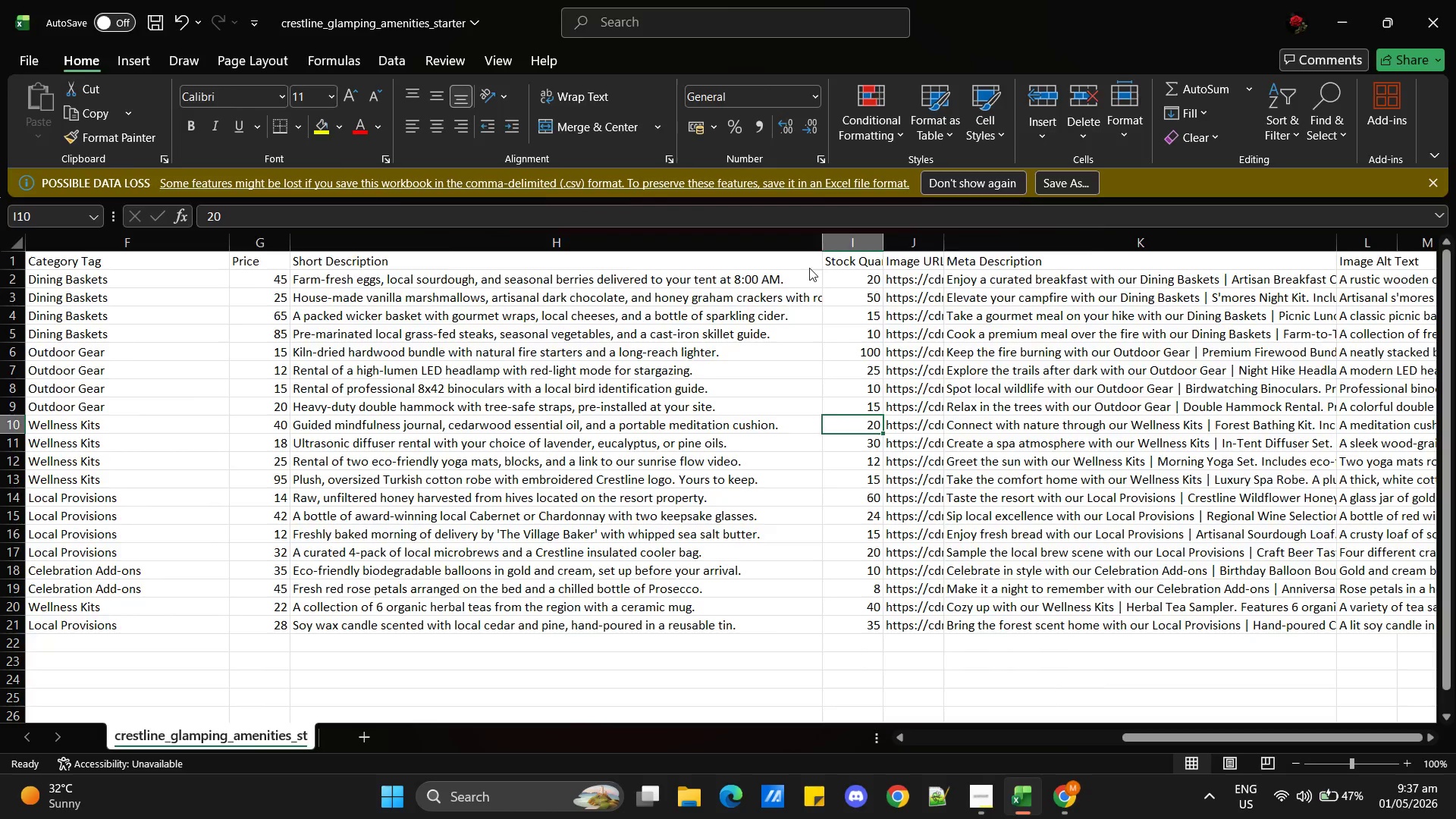 
key(Alt+Tab)
 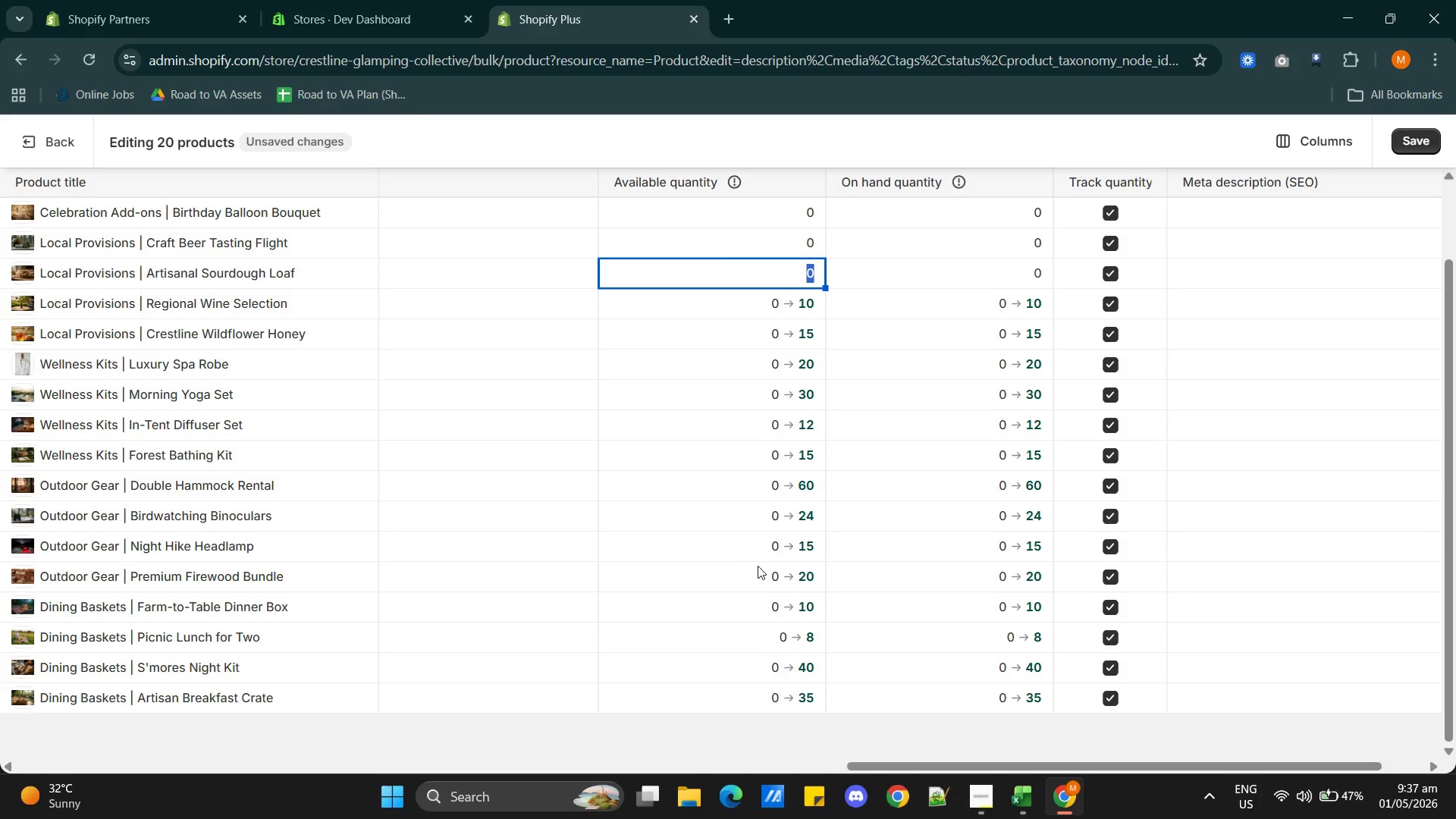 
scroll: coordinate [636, 679], scroll_direction: down, amount: 4.0
 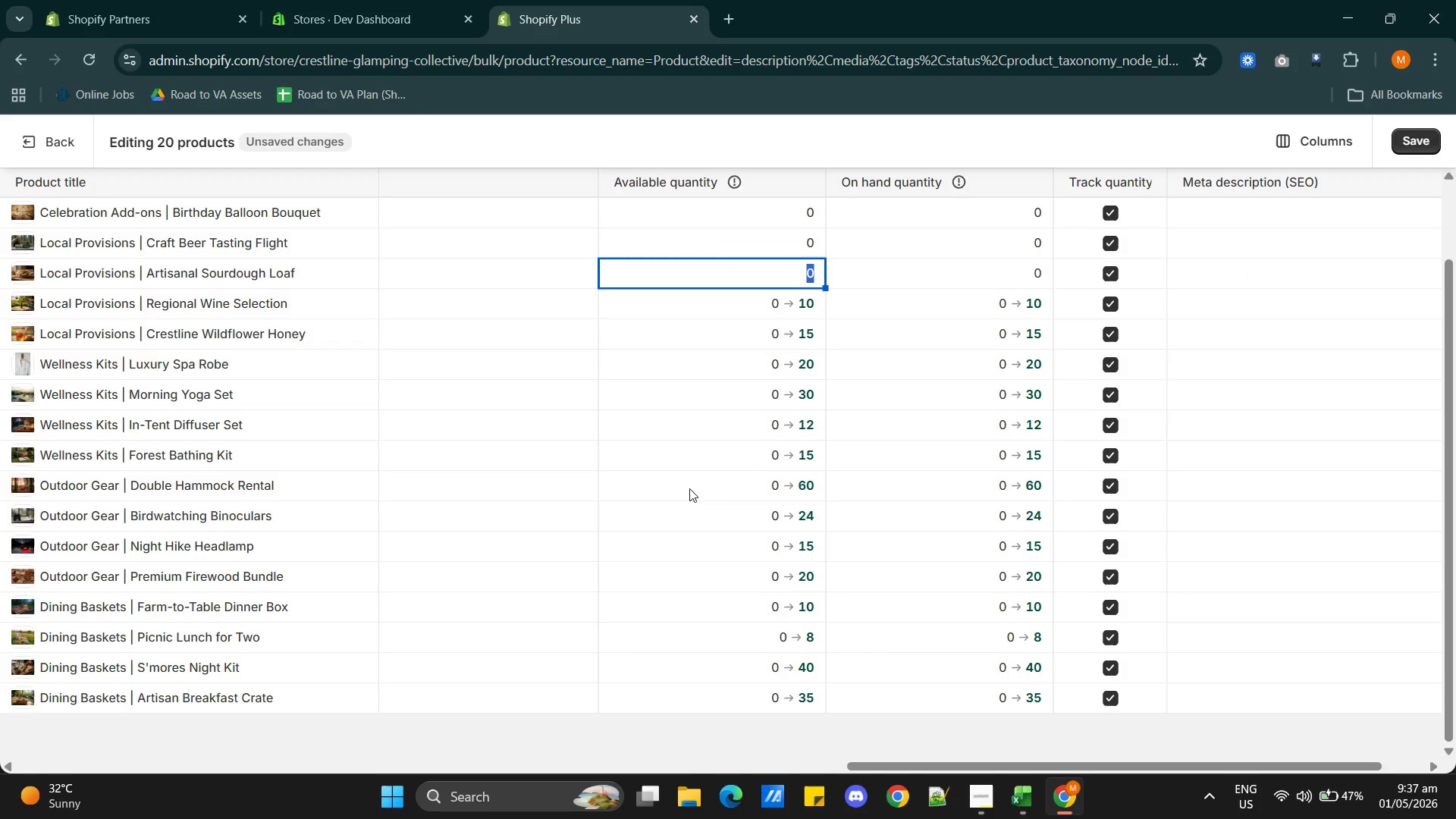 
key(Alt+AltLeft)
 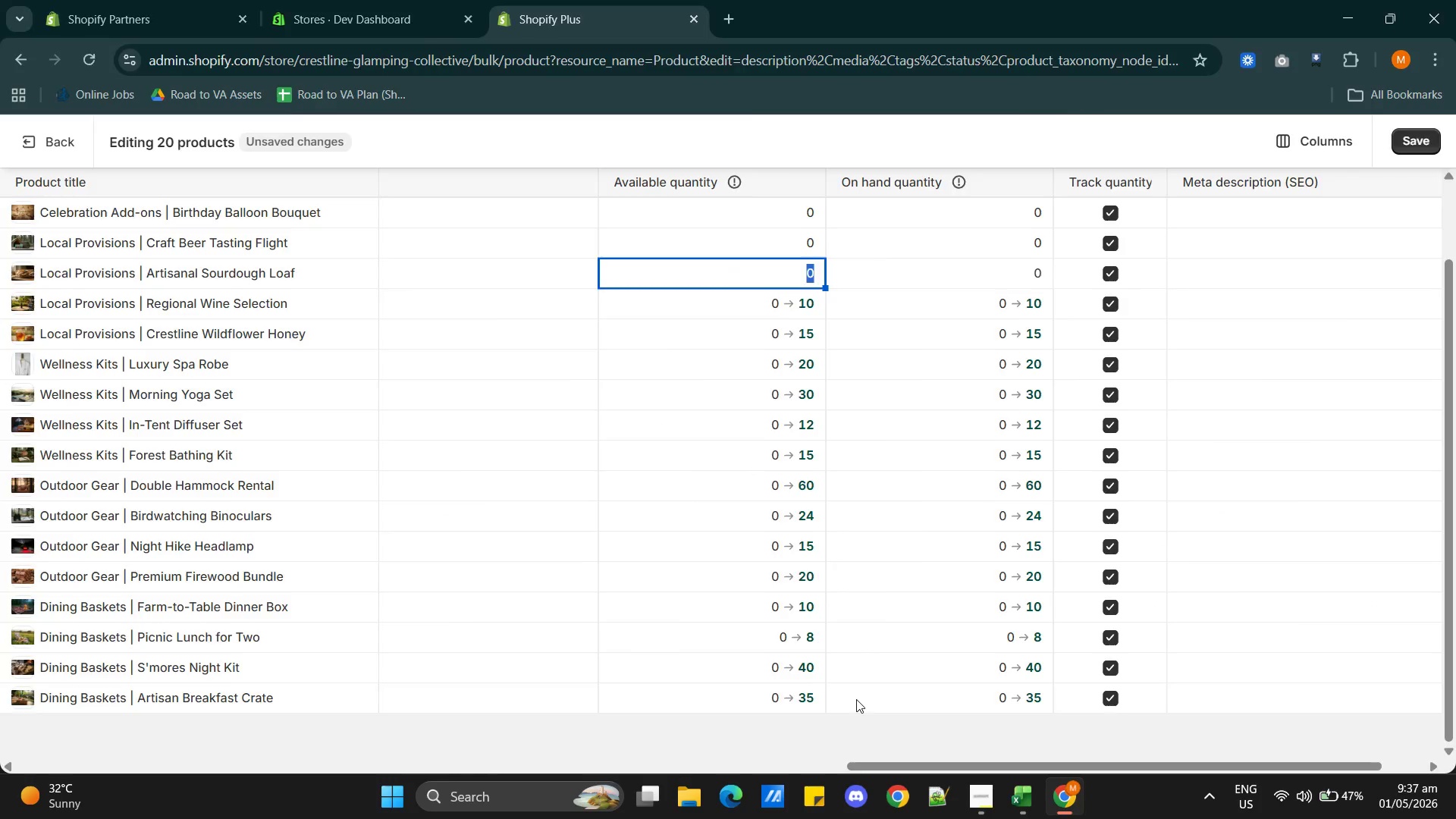 
key(Alt+Tab)
 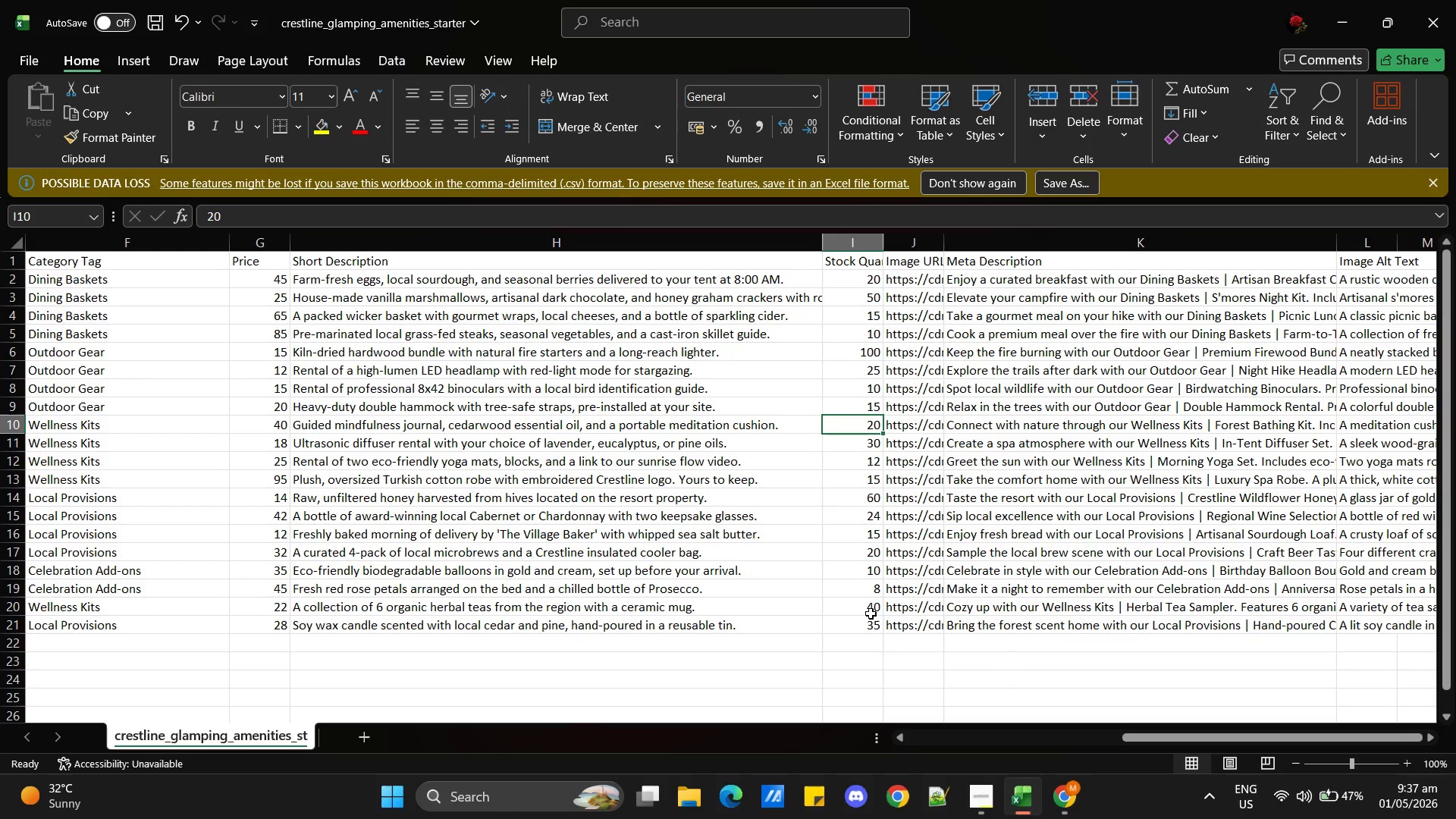 
key(Alt+AltLeft)
 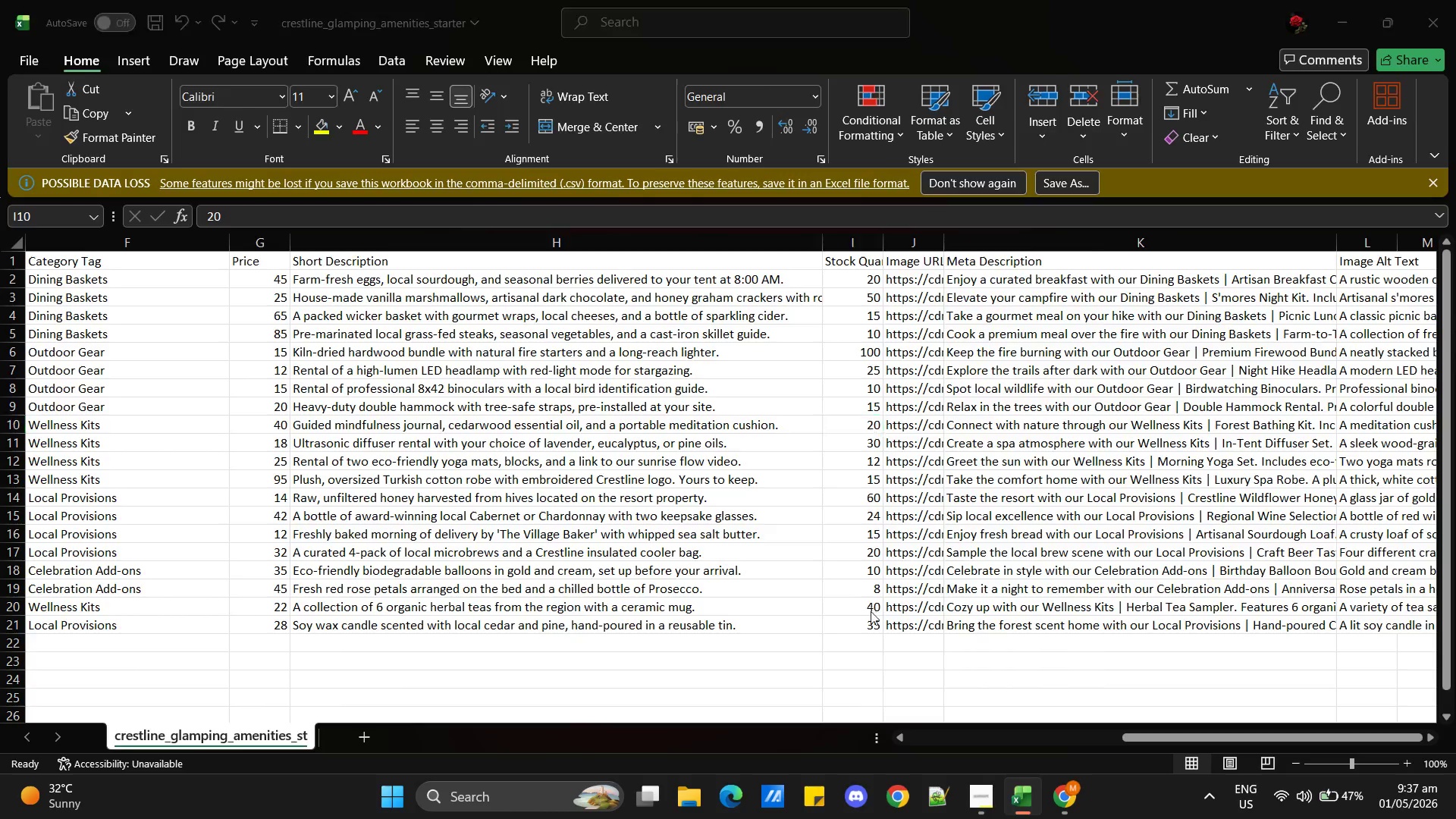 
key(Alt+Tab)
 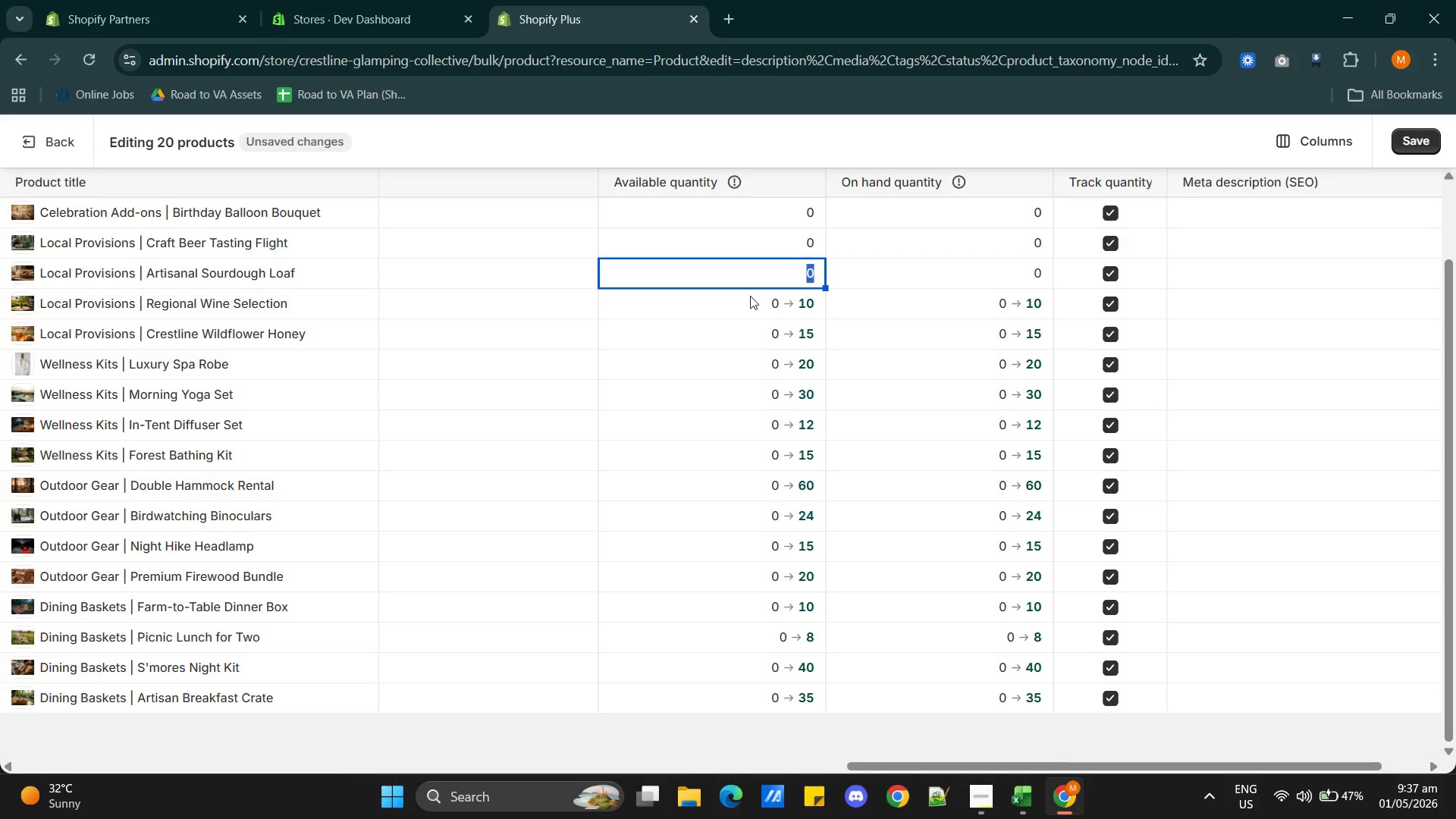 
key(Alt+AltLeft)
 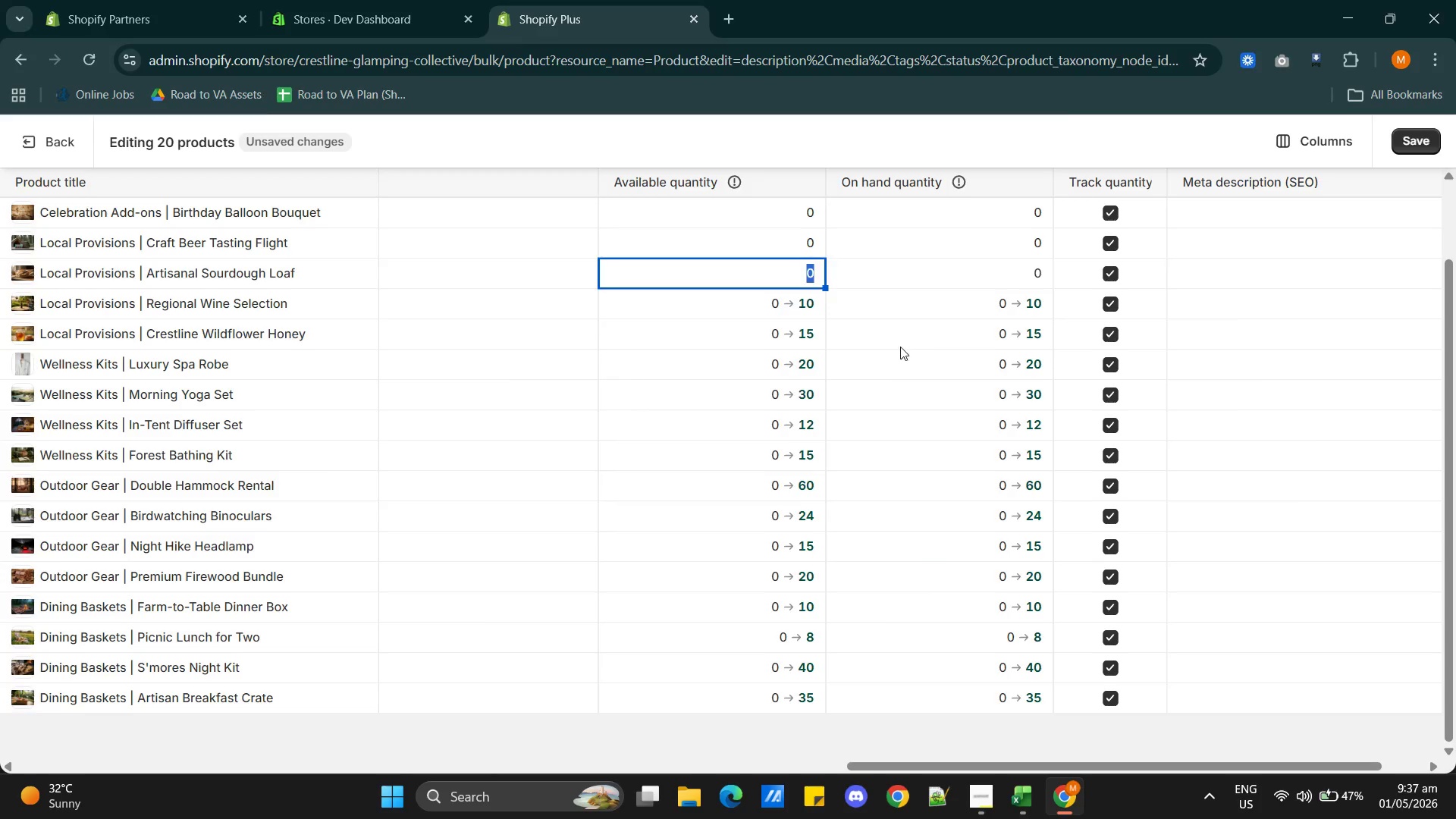 
key(Alt+Tab)
 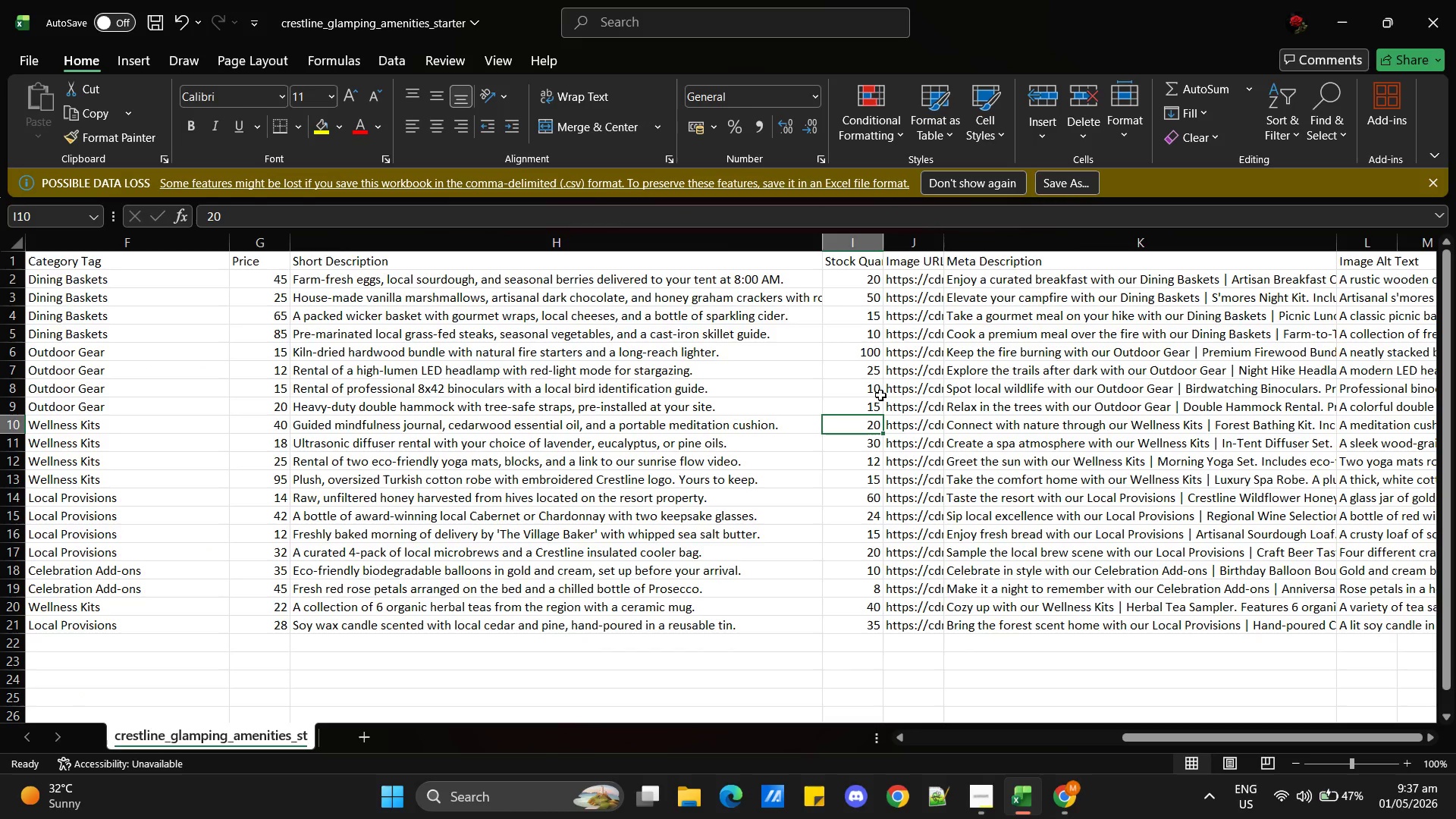 
left_click([871, 389])
 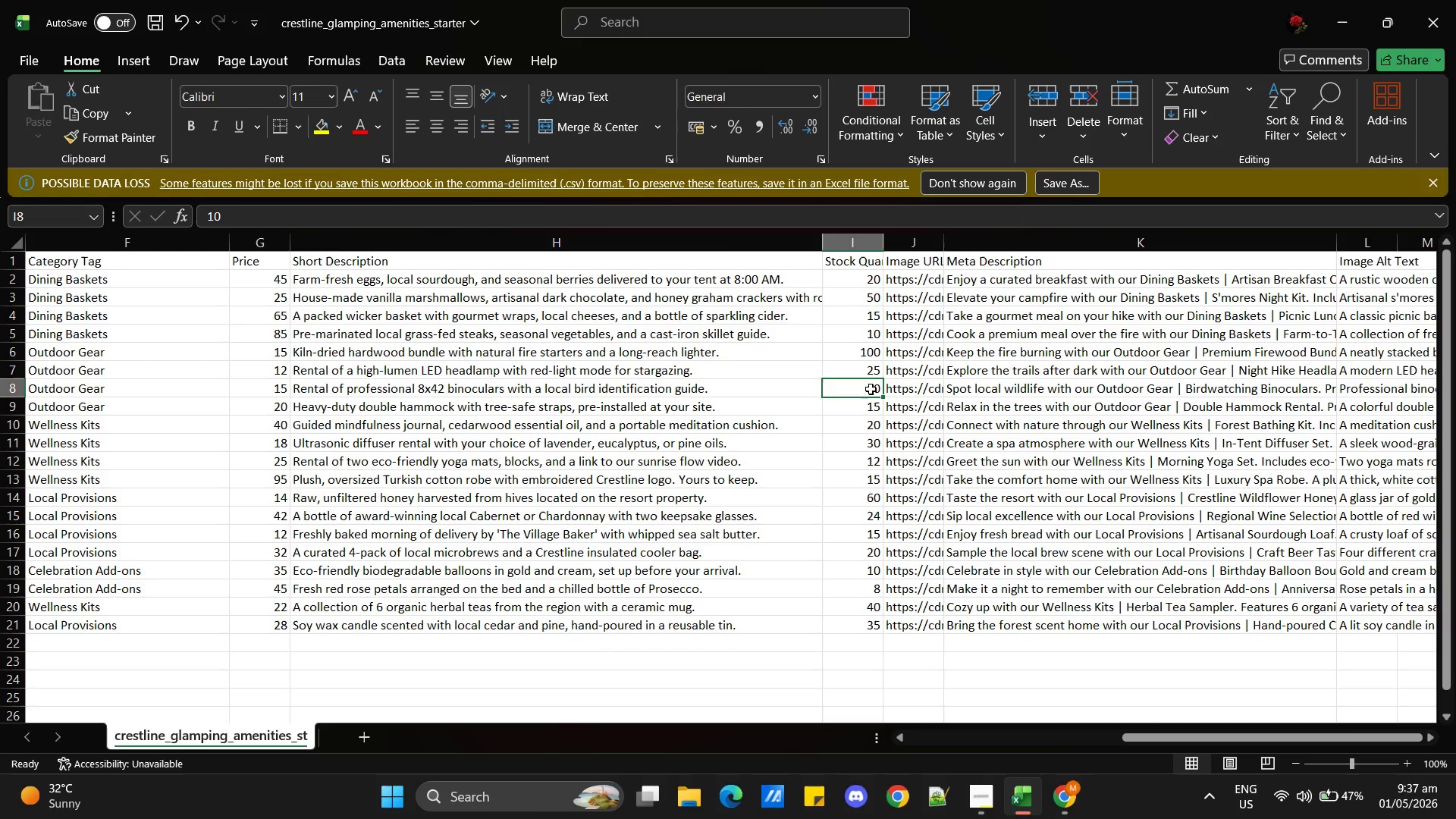 
key(Alt+AltLeft)
 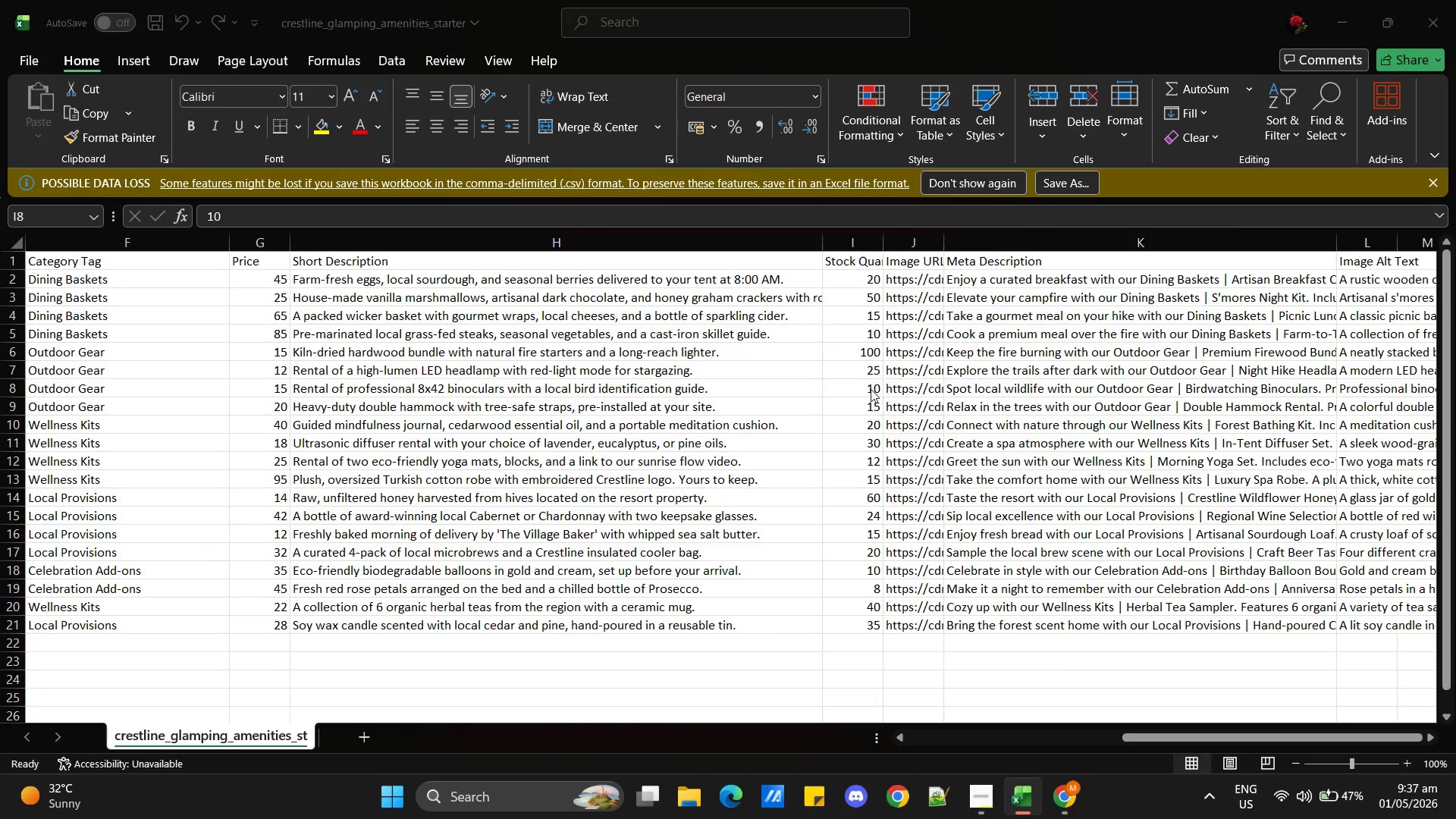 
key(Alt+Tab)
 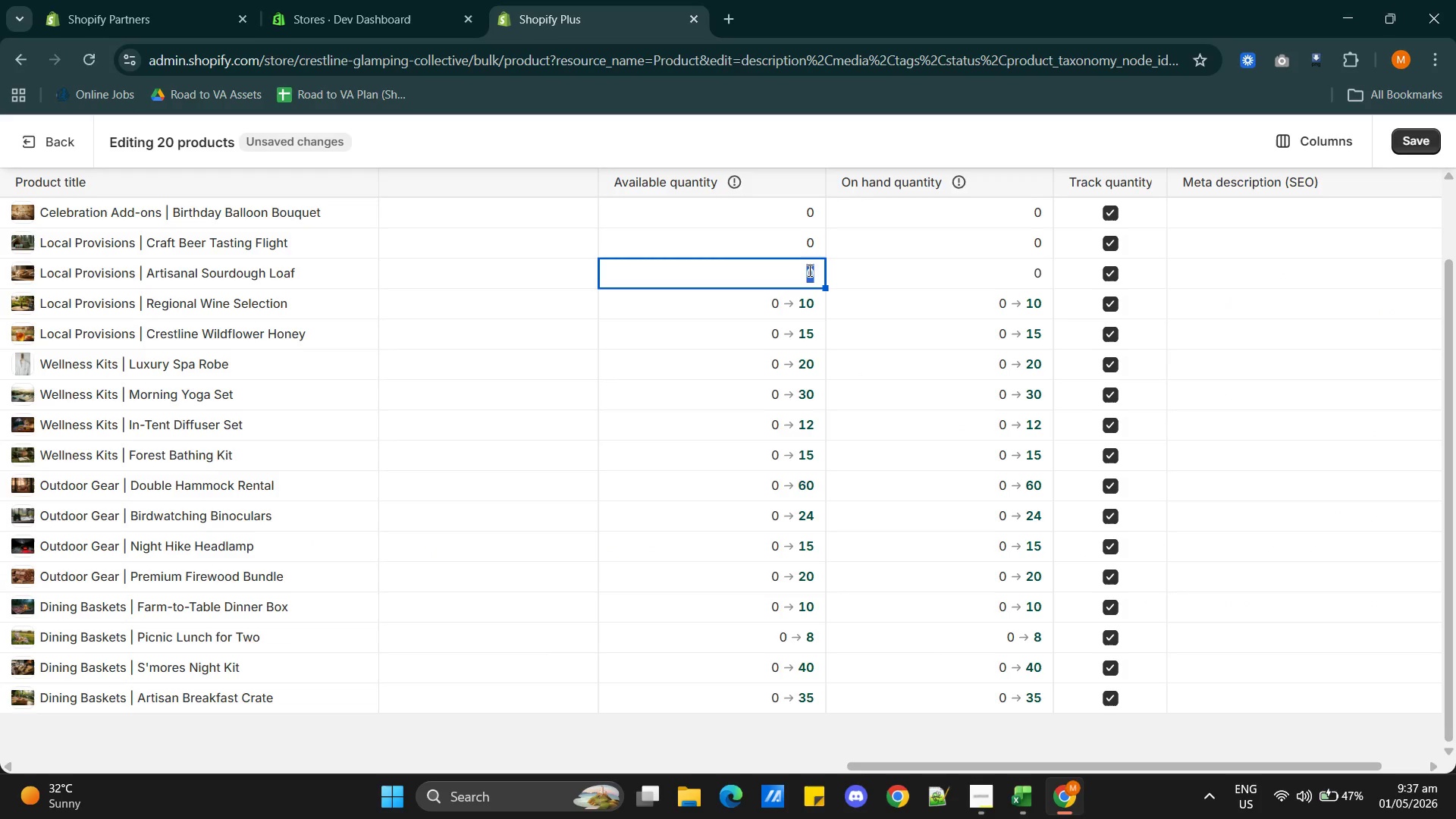 
double_click([808, 270])
 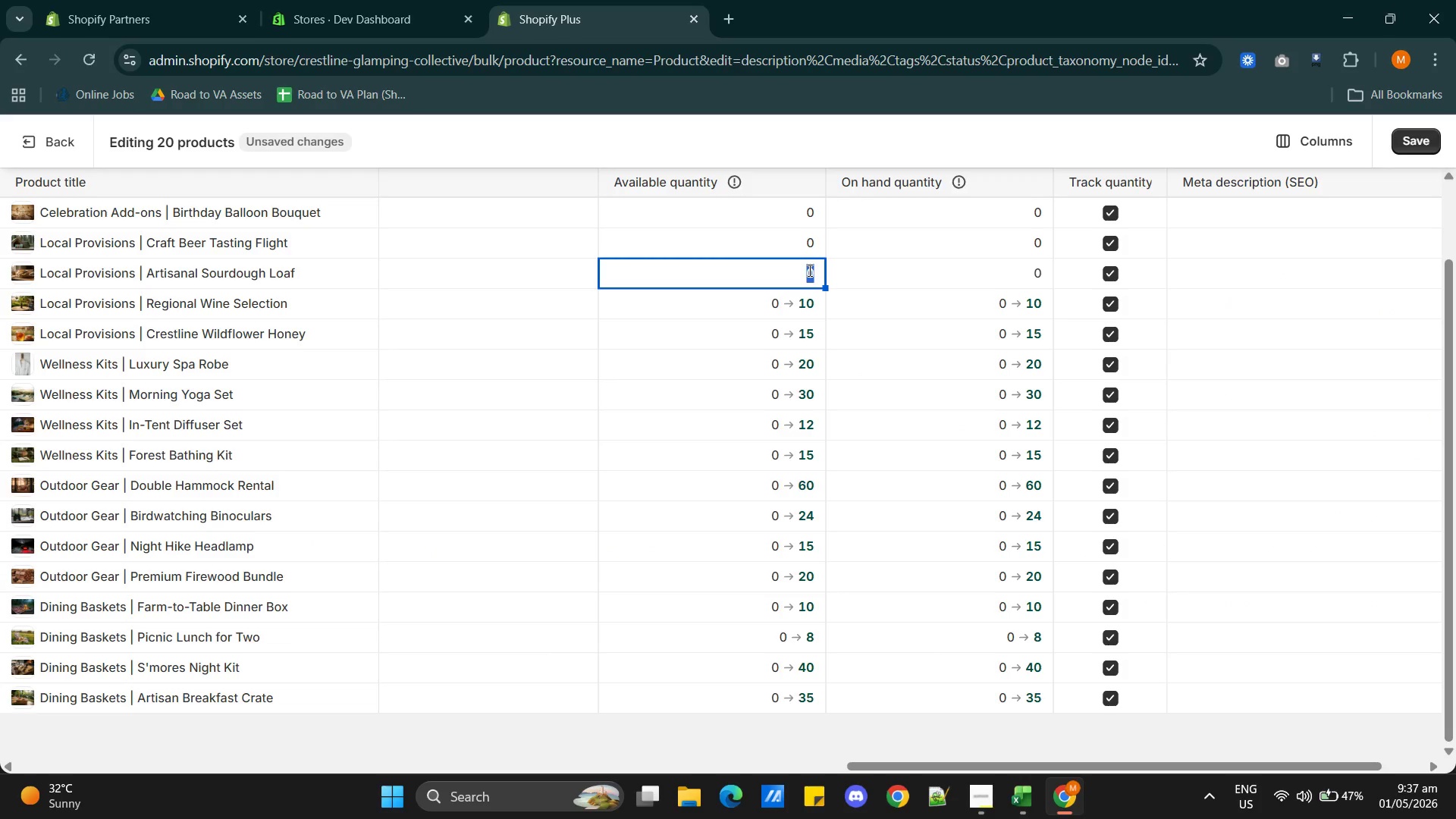 
triple_click([808, 270])
 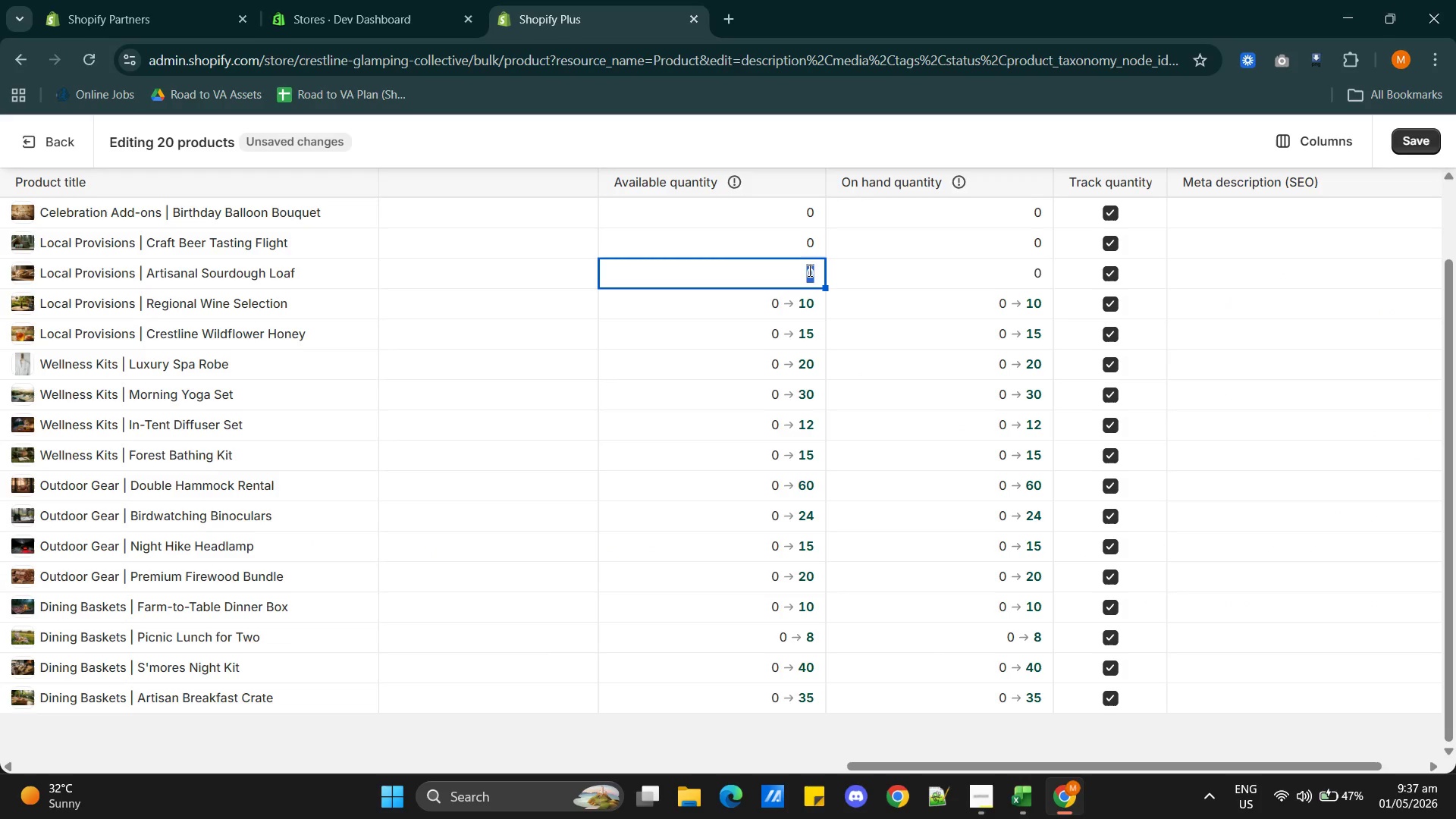 
triple_click([808, 270])
 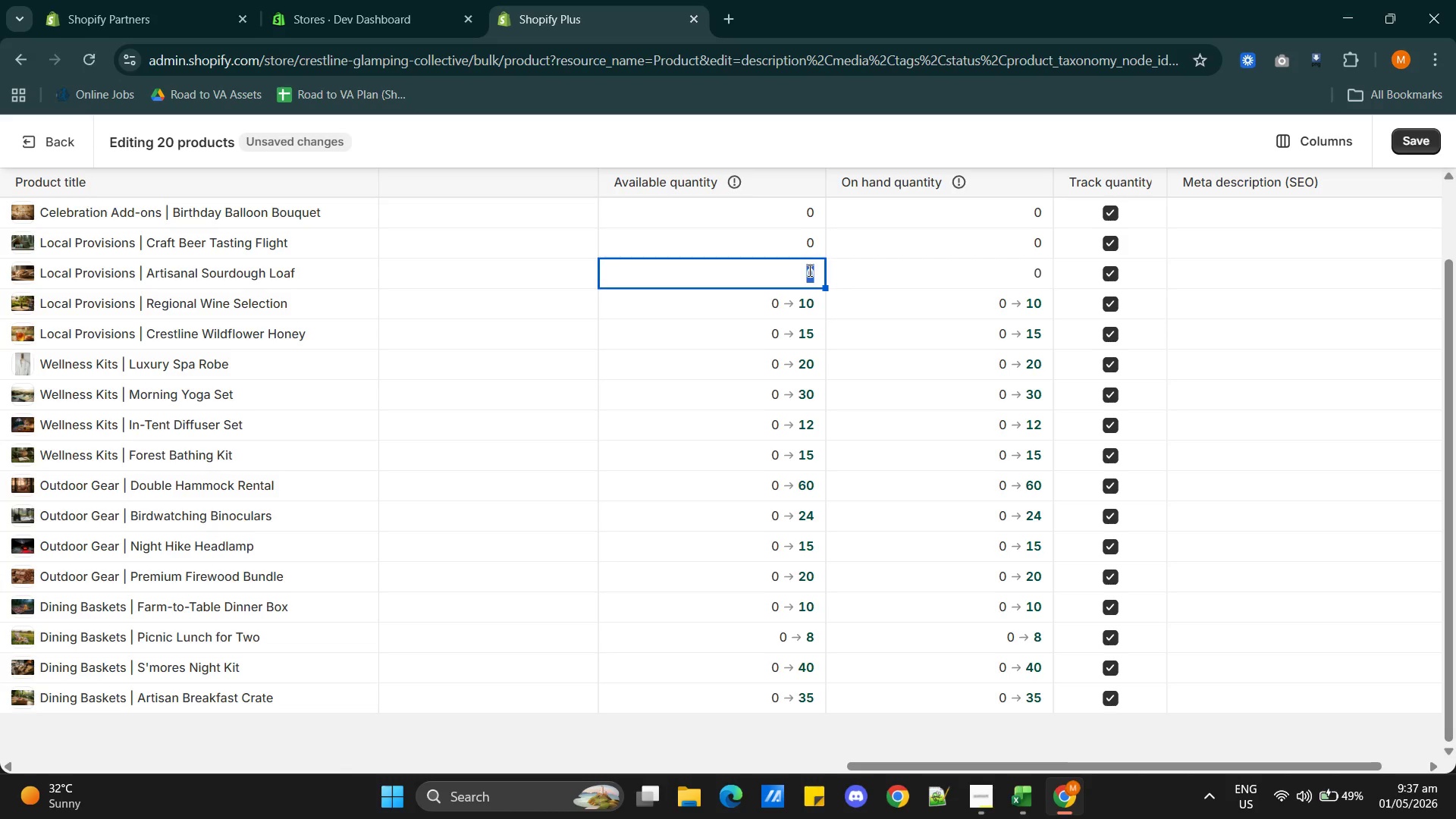 
type(25)
 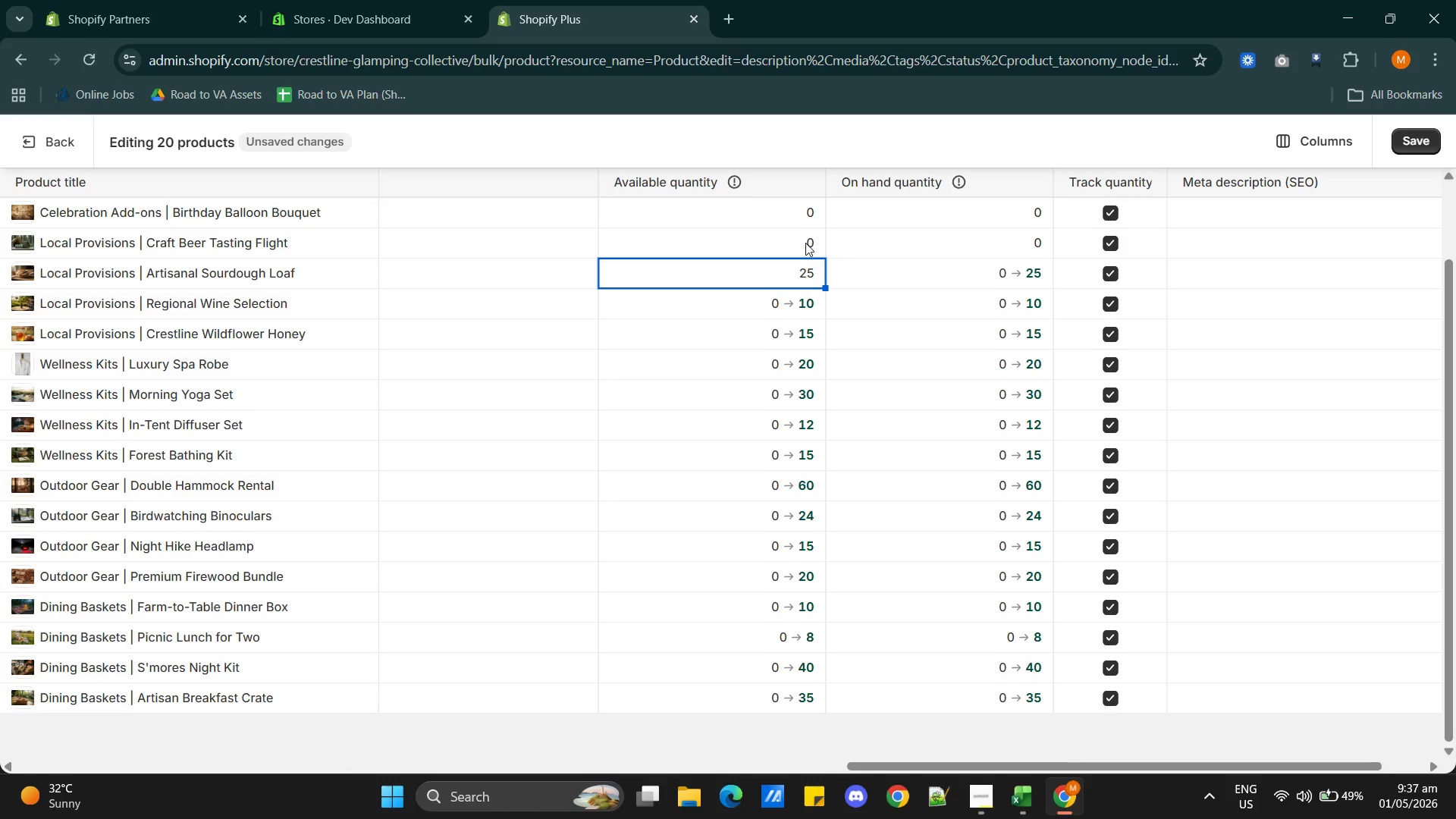 
double_click([805, 243])
 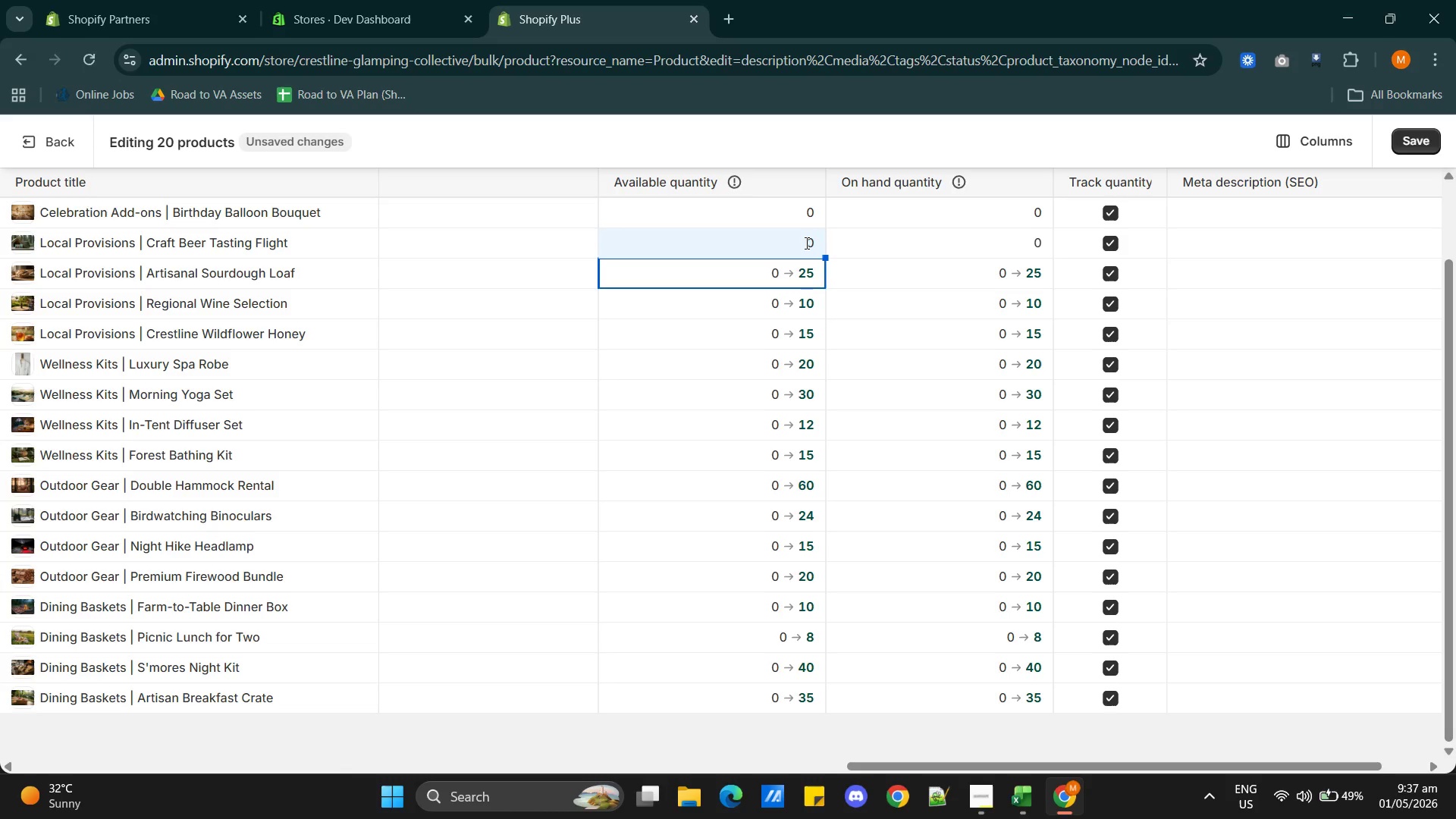 
triple_click([805, 243])
 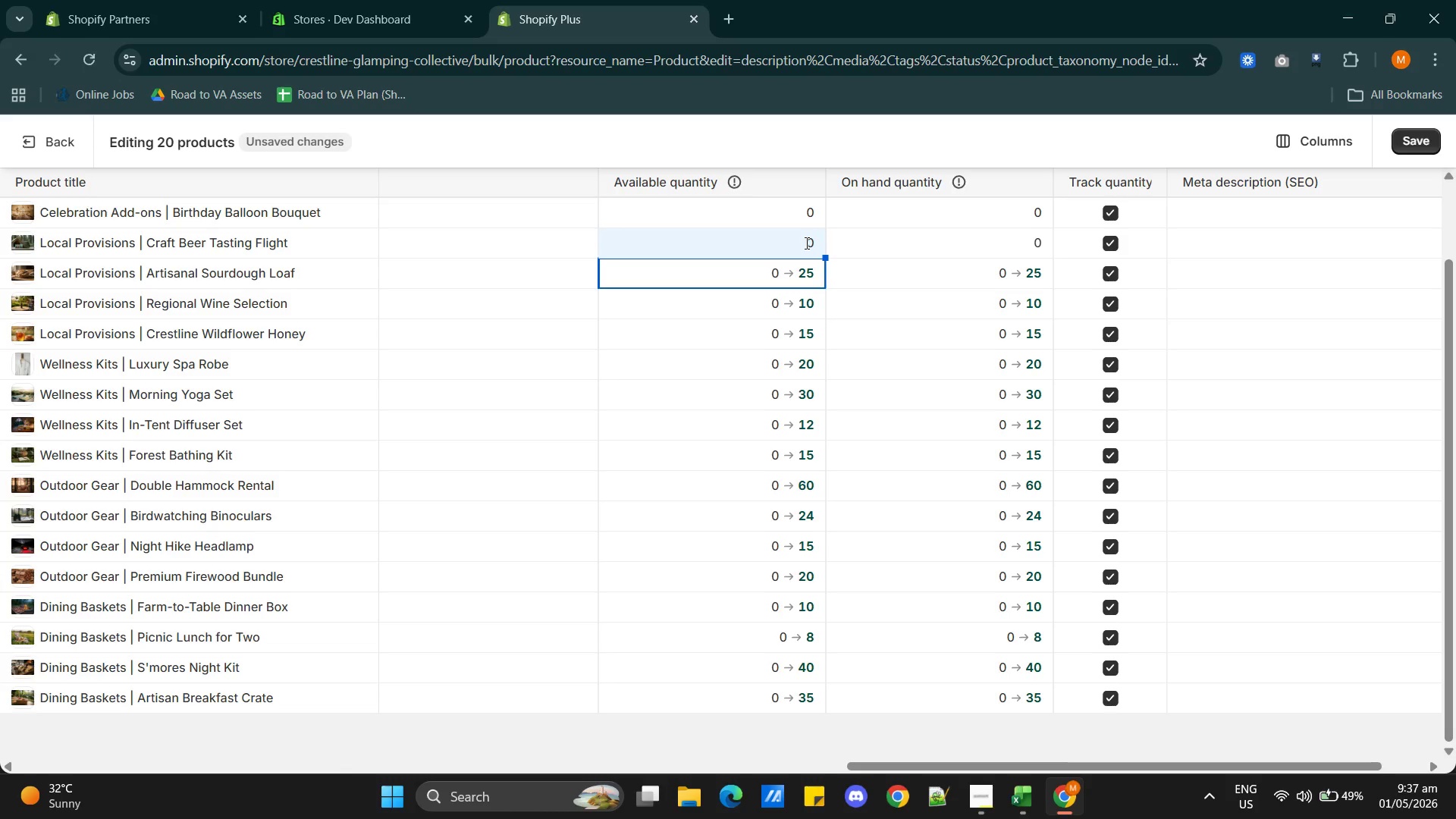 
triple_click([805, 243])
 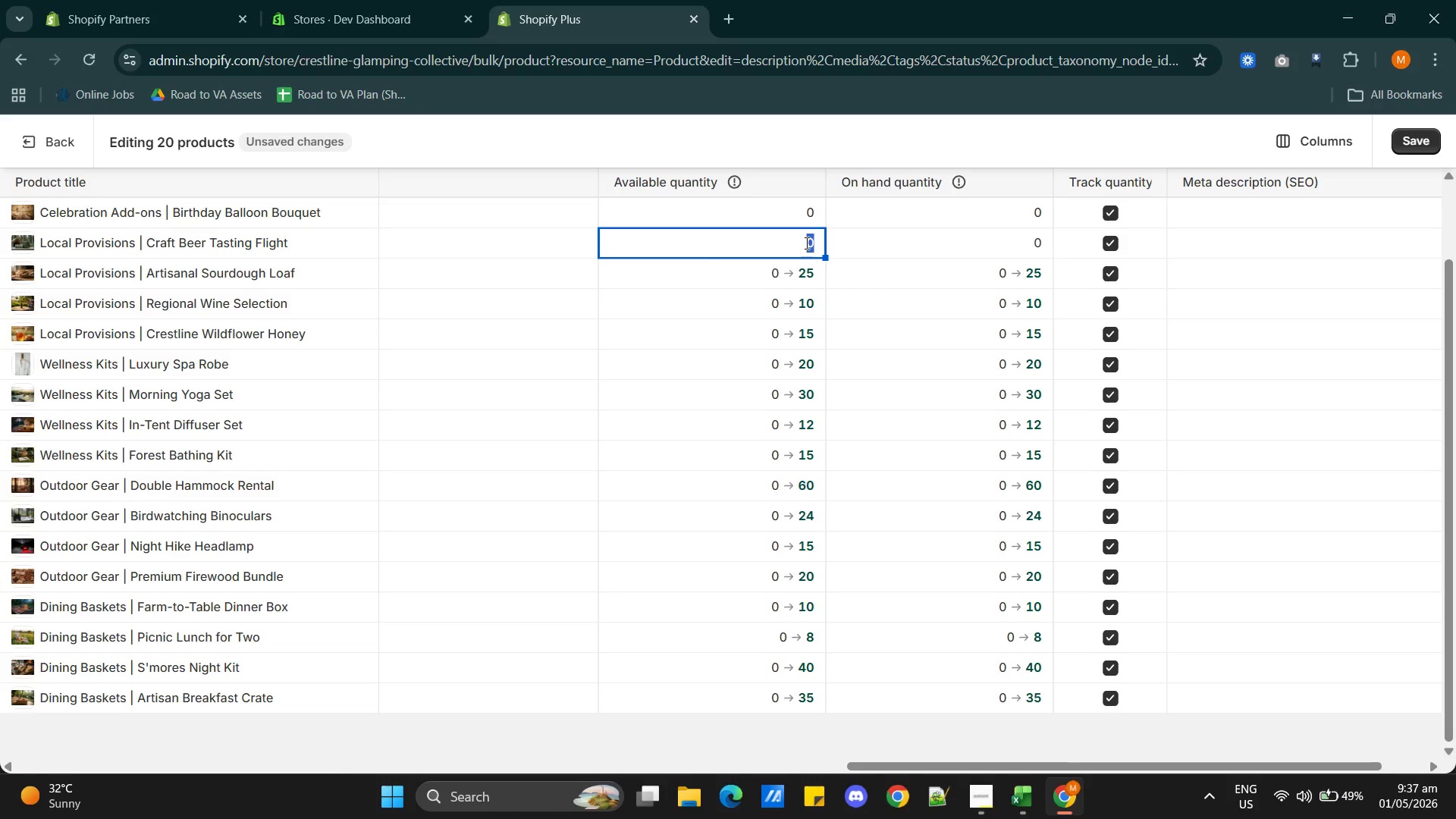 
type(100)
 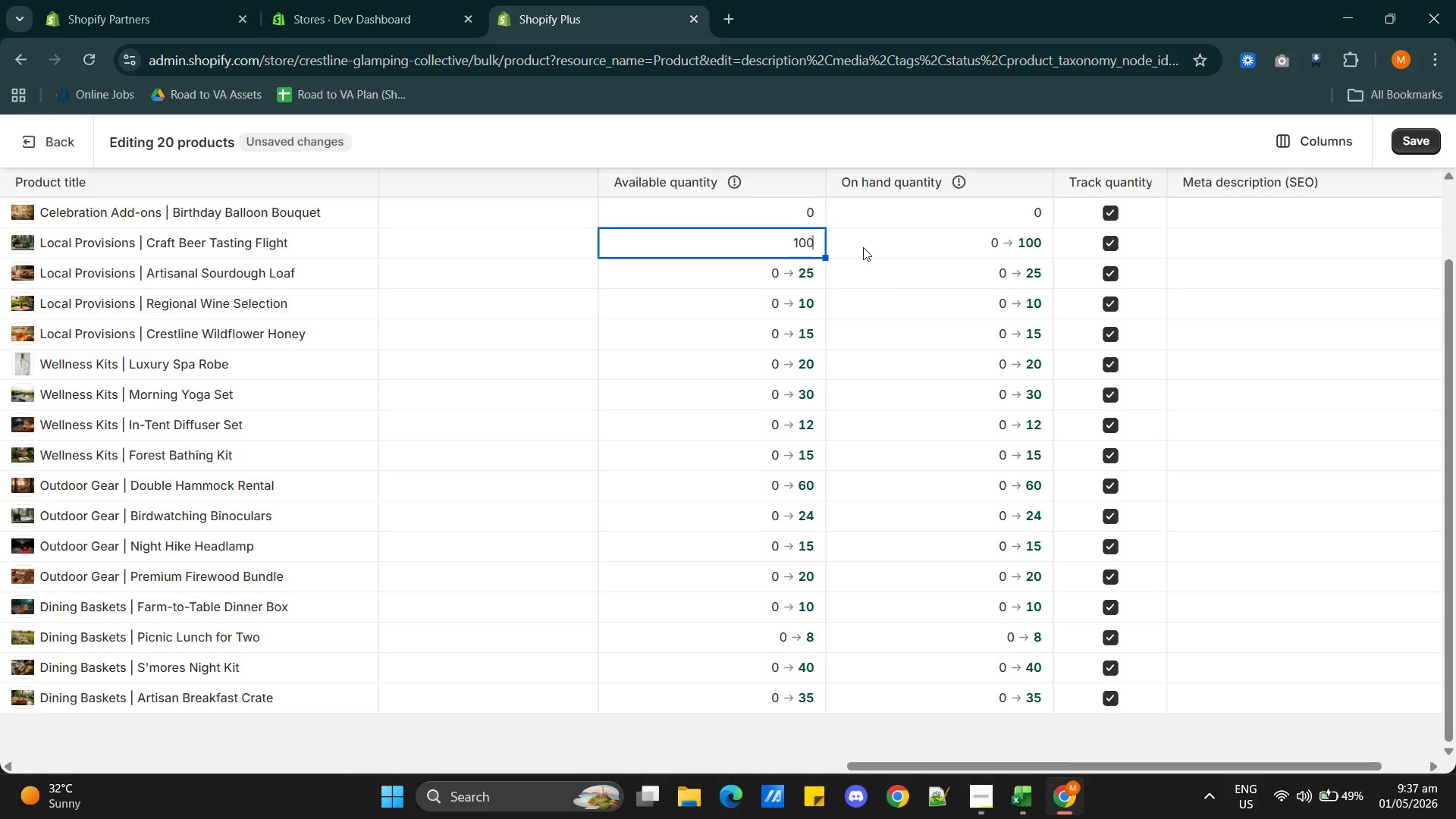 
scroll: coordinate [1128, 453], scroll_direction: up, amount: 5.0
 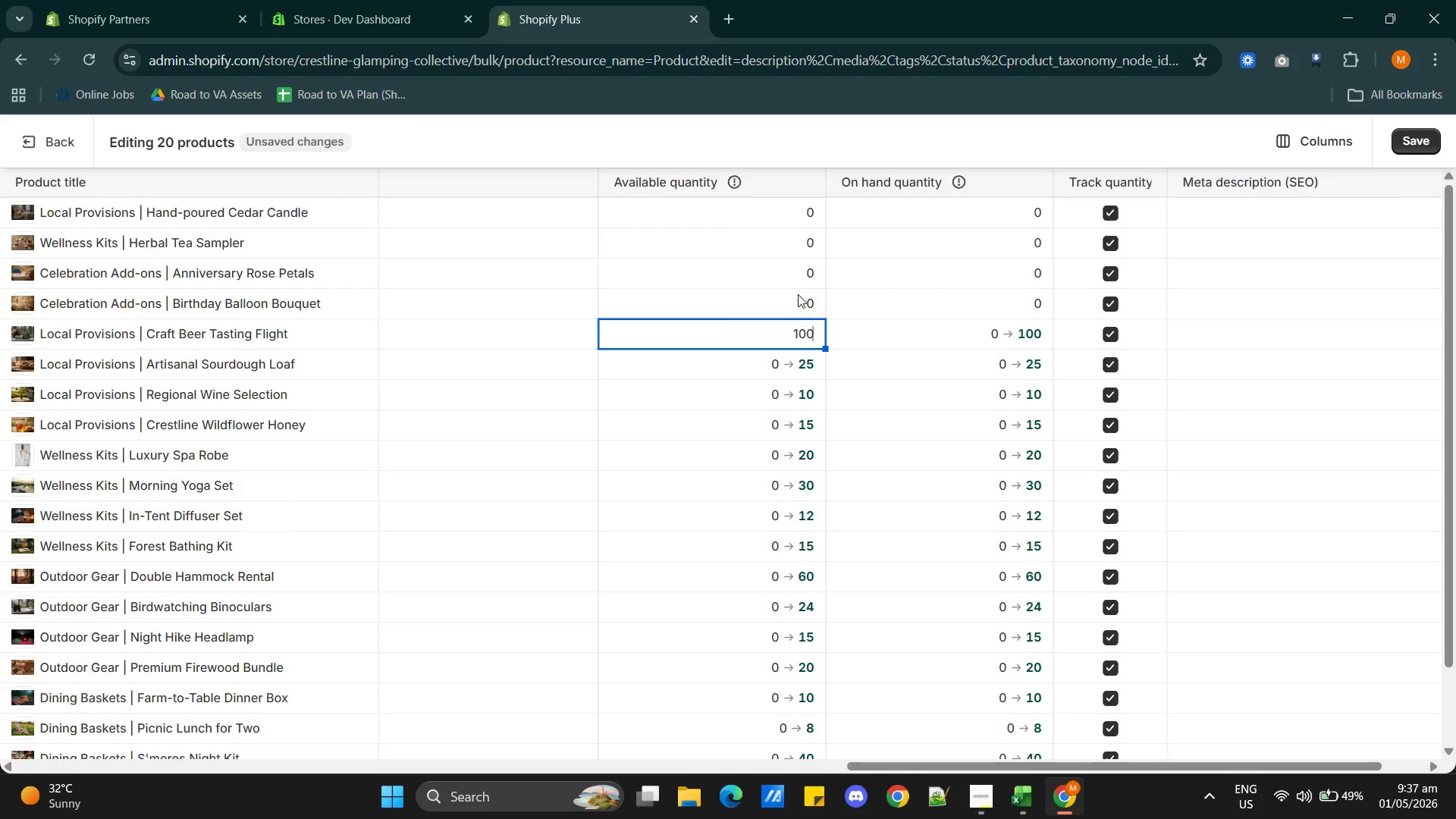 
left_click([802, 300])
 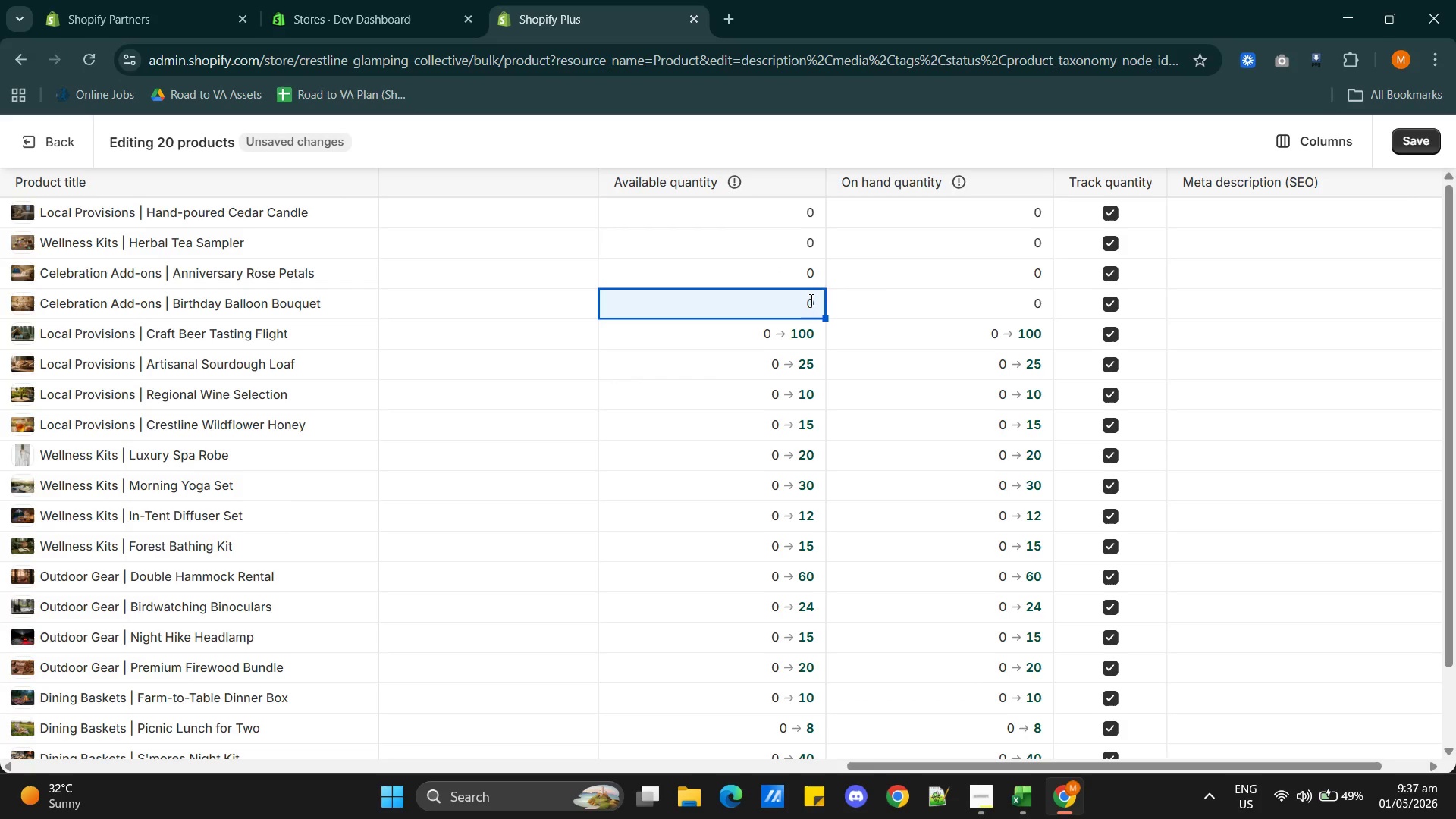 
key(Alt+AltLeft)
 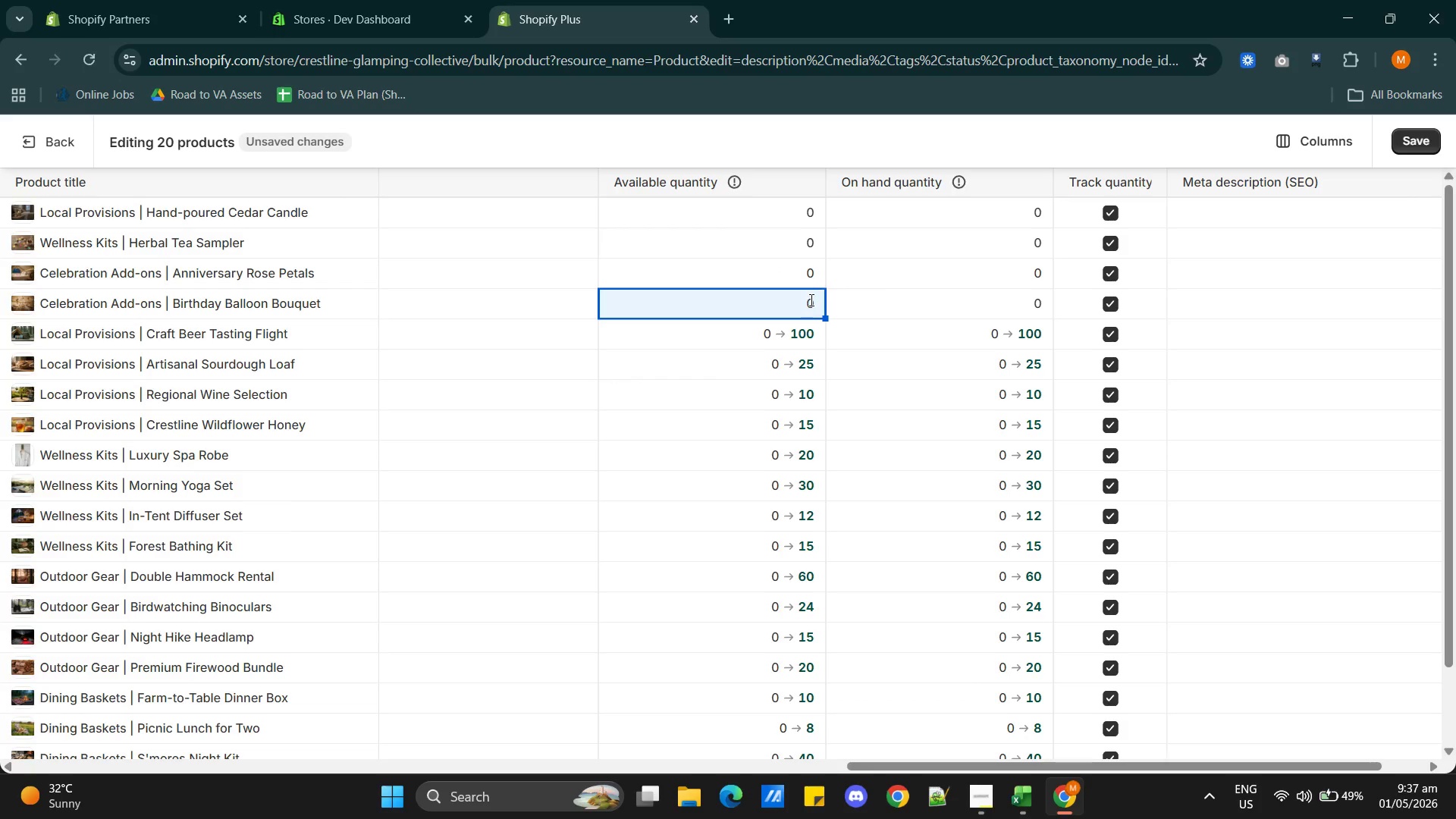 
key(Alt+Tab)
 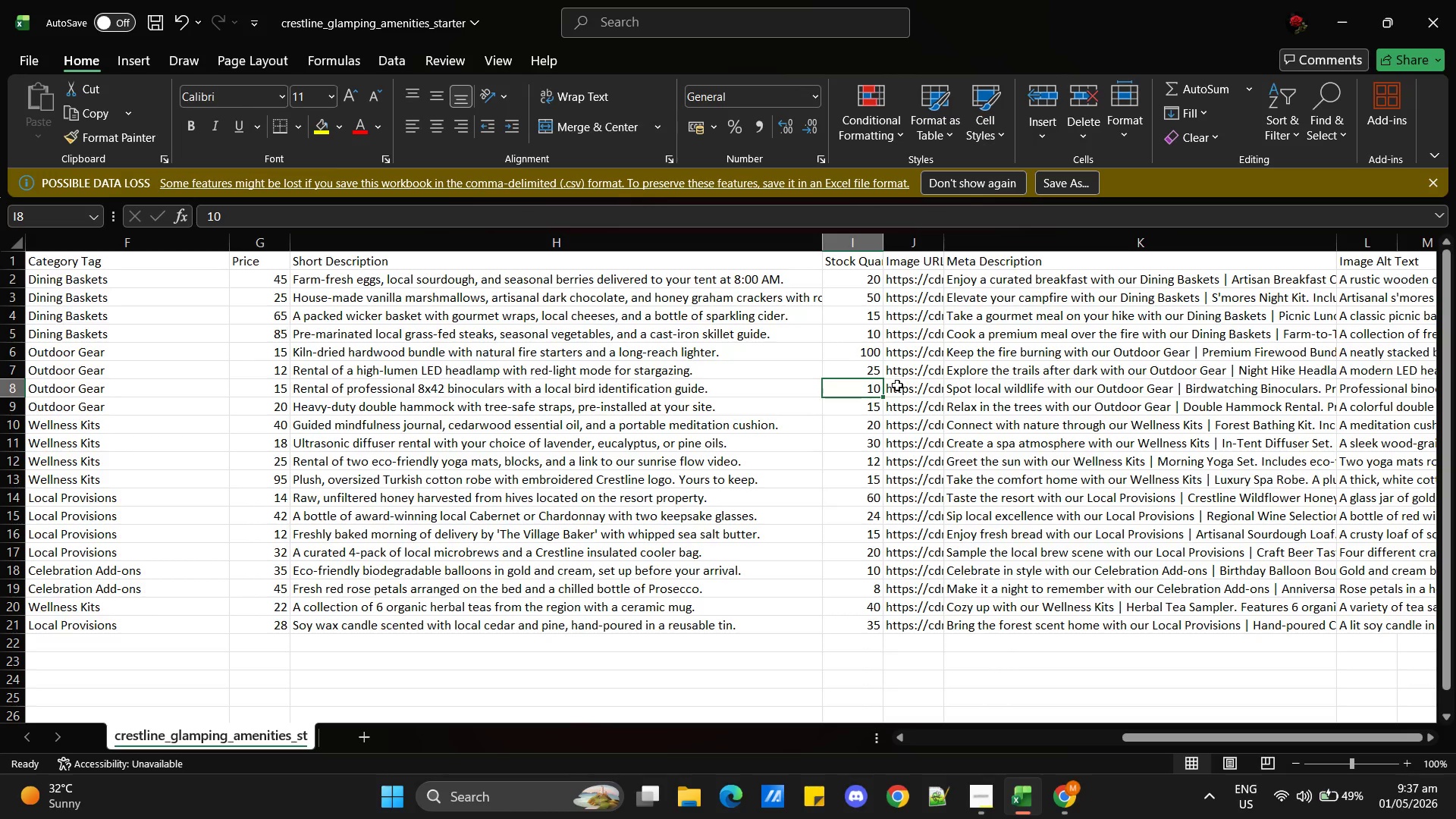 
key(Alt+AltLeft)
 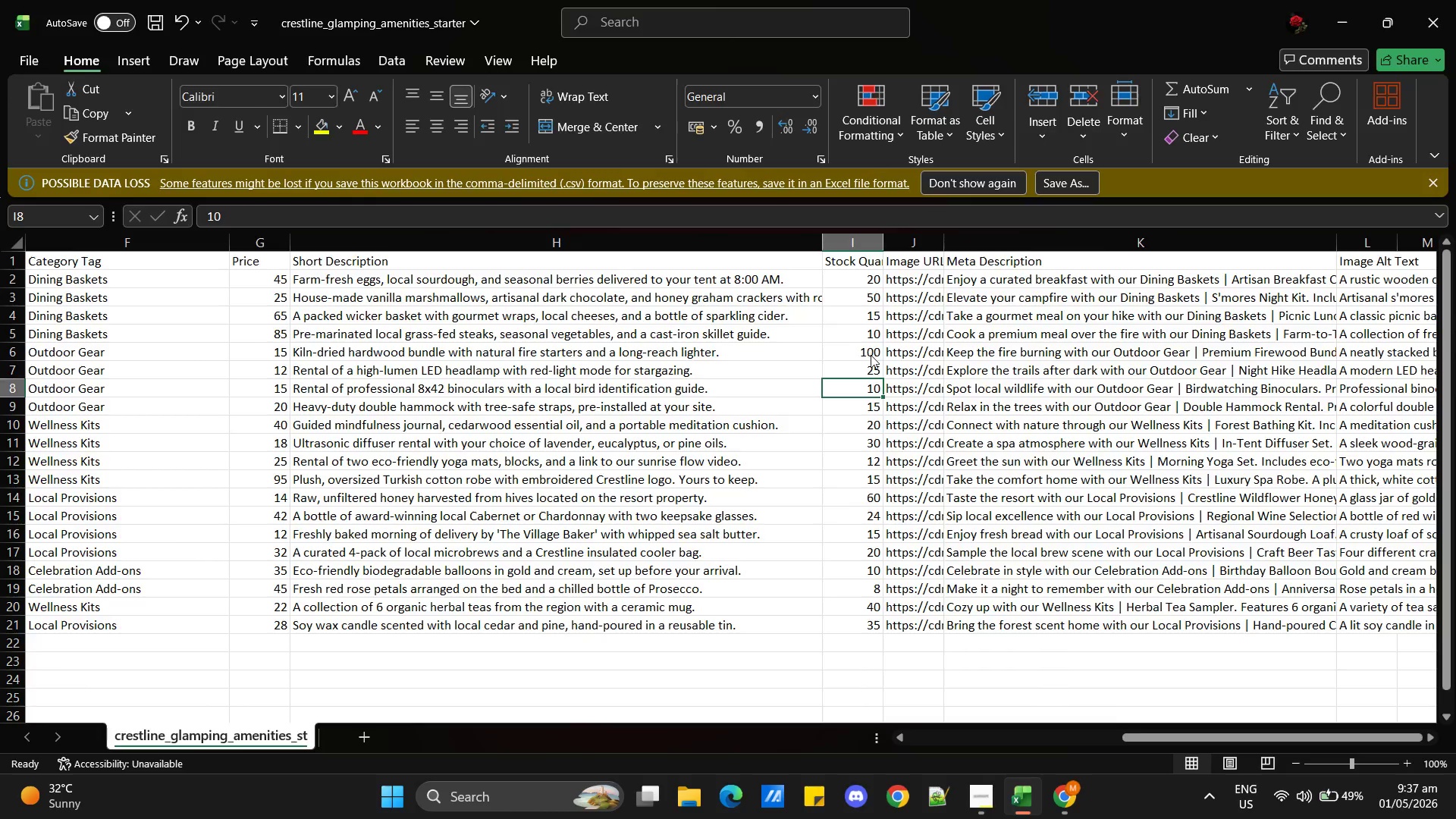 
key(Alt+Tab)
 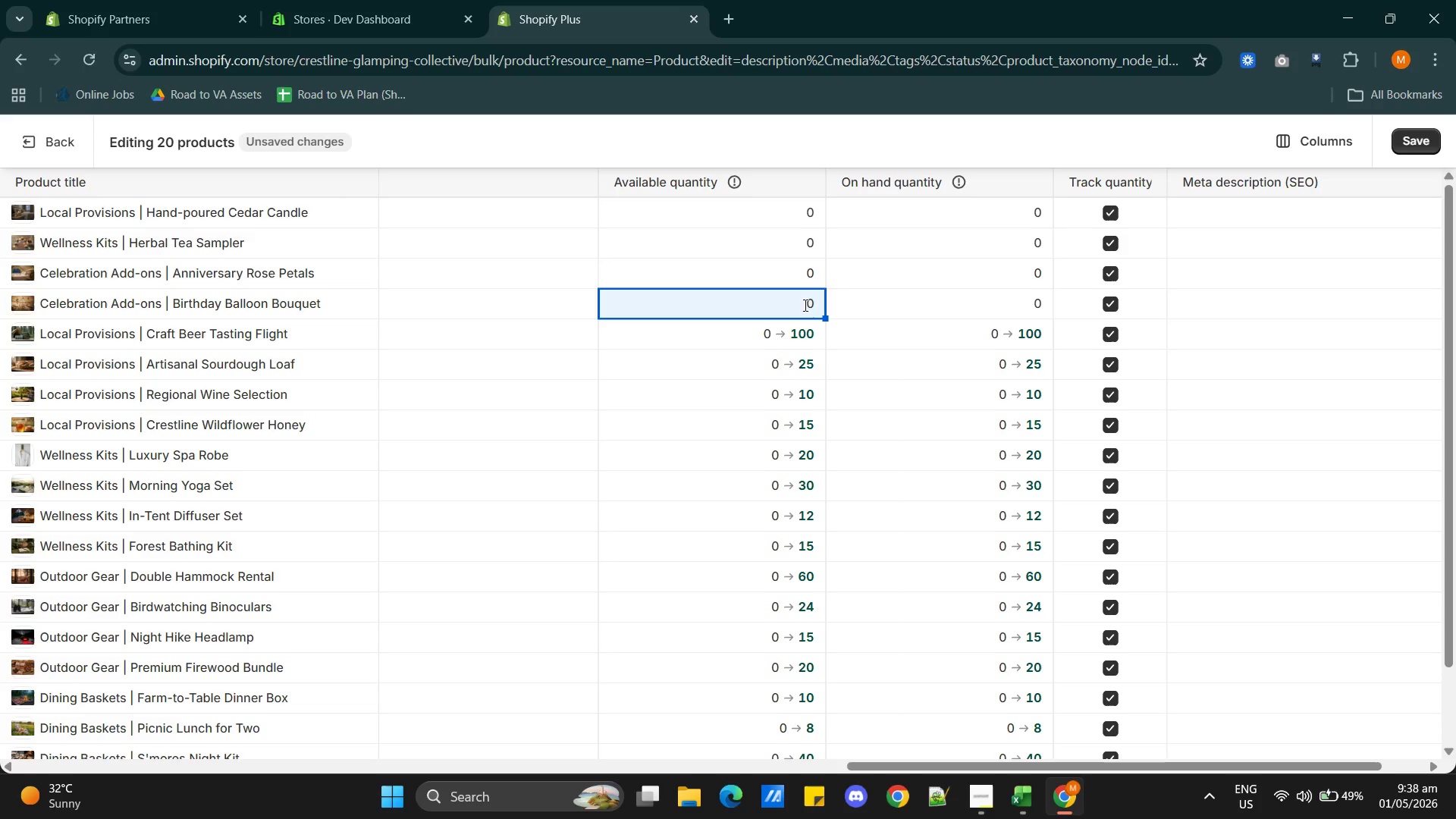 
double_click([804, 305])
 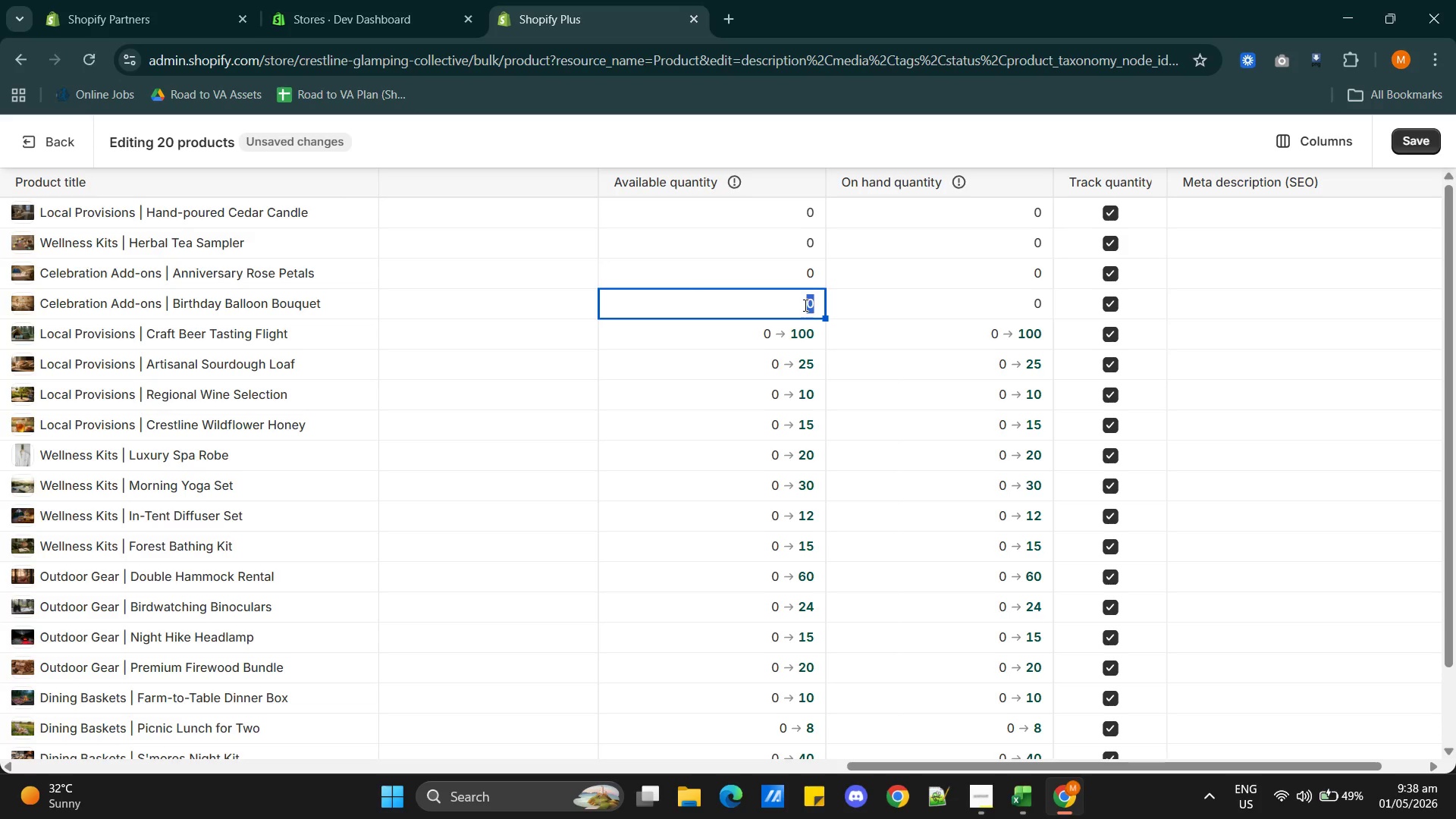 
triple_click([804, 305])
 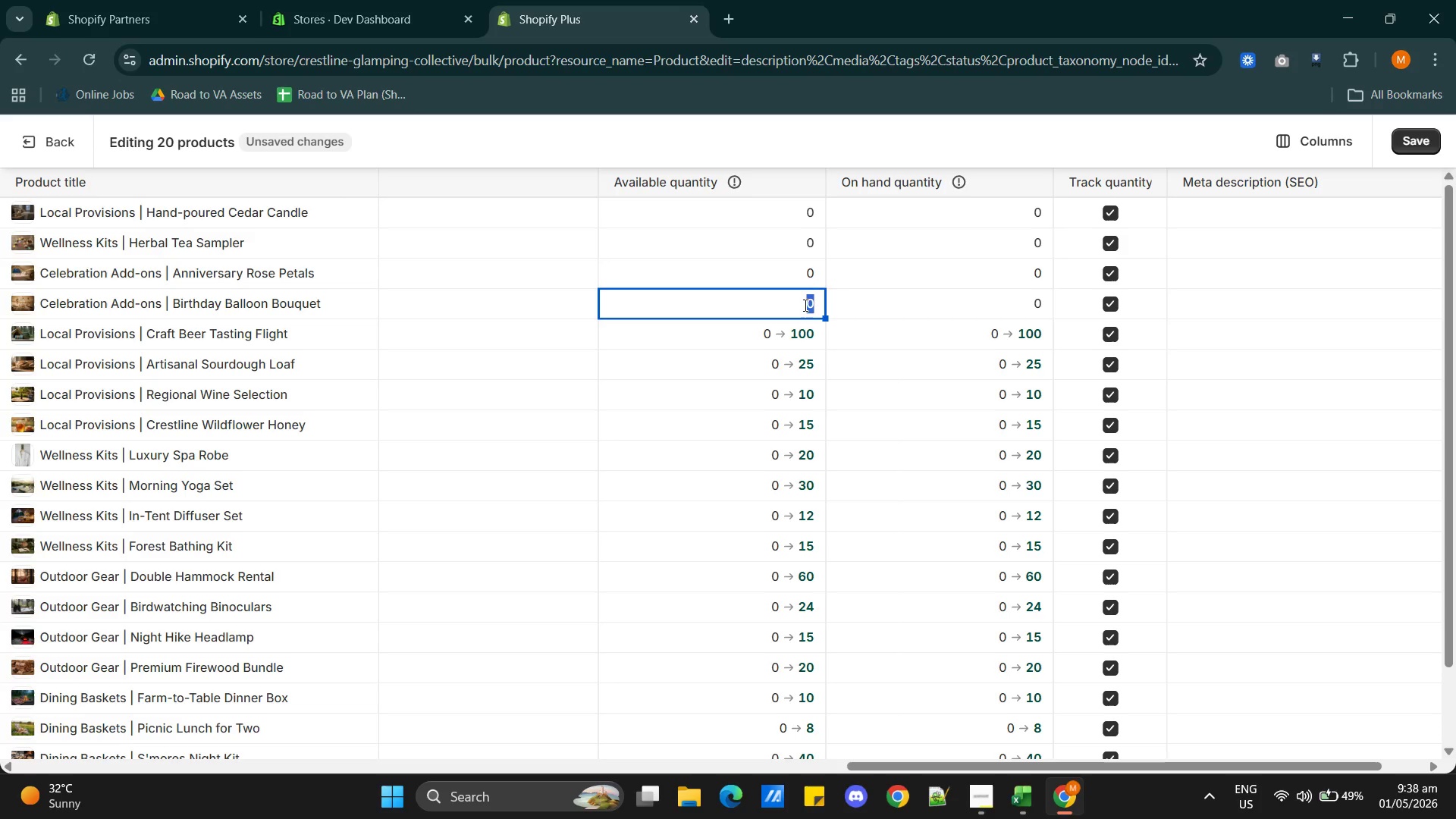 
triple_click([804, 305])
 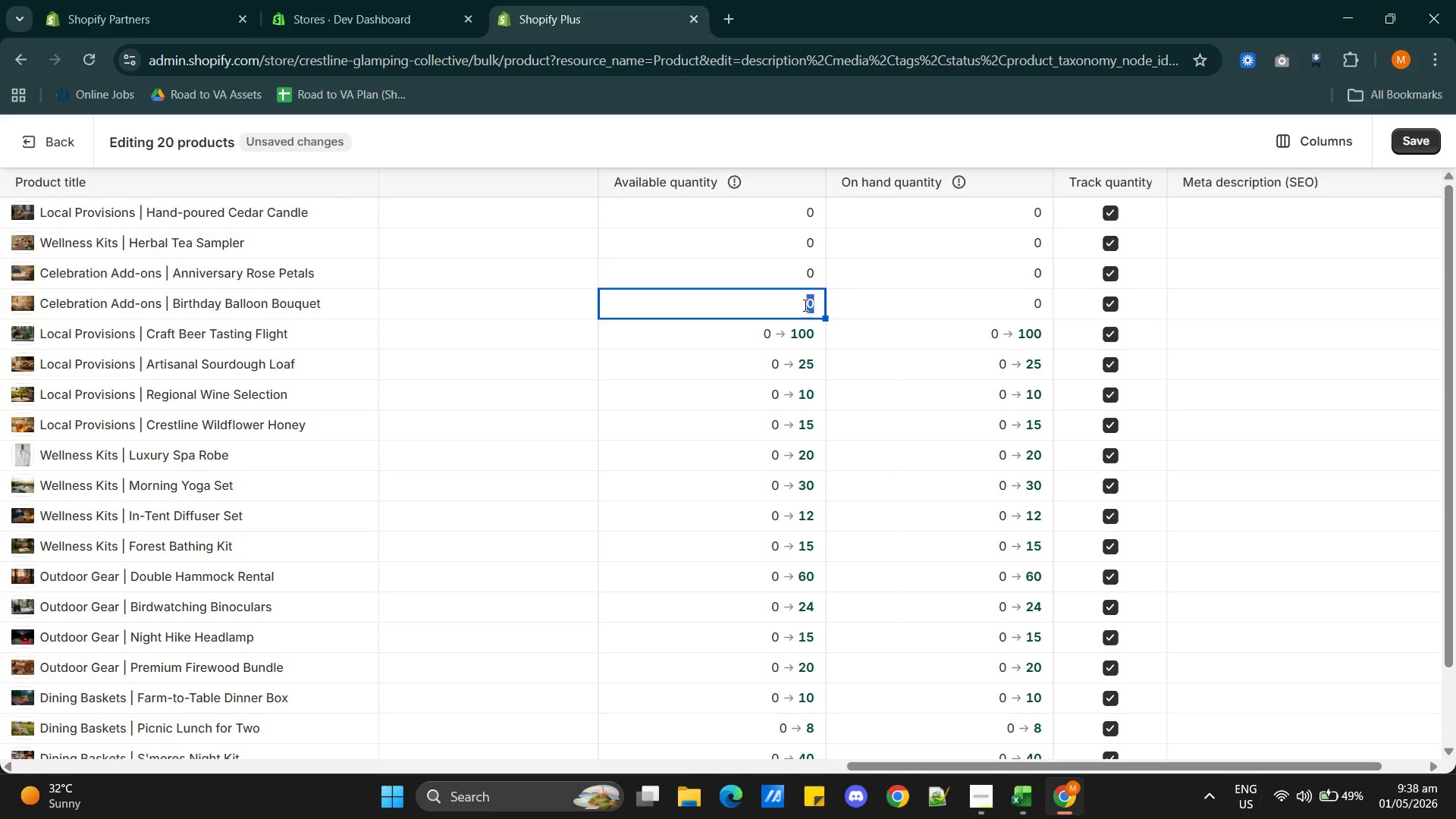 
type(10)
 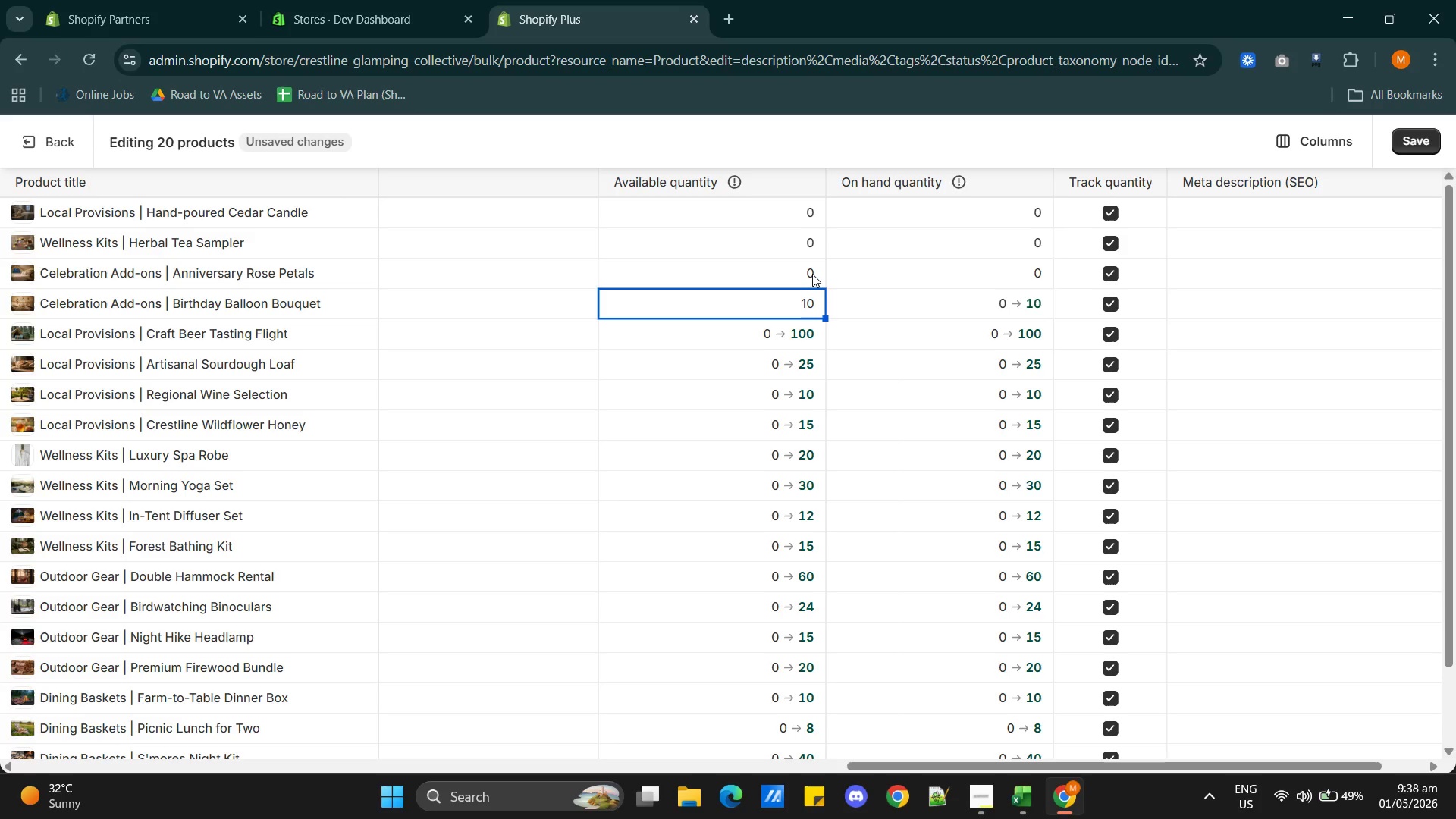 
double_click([812, 274])
 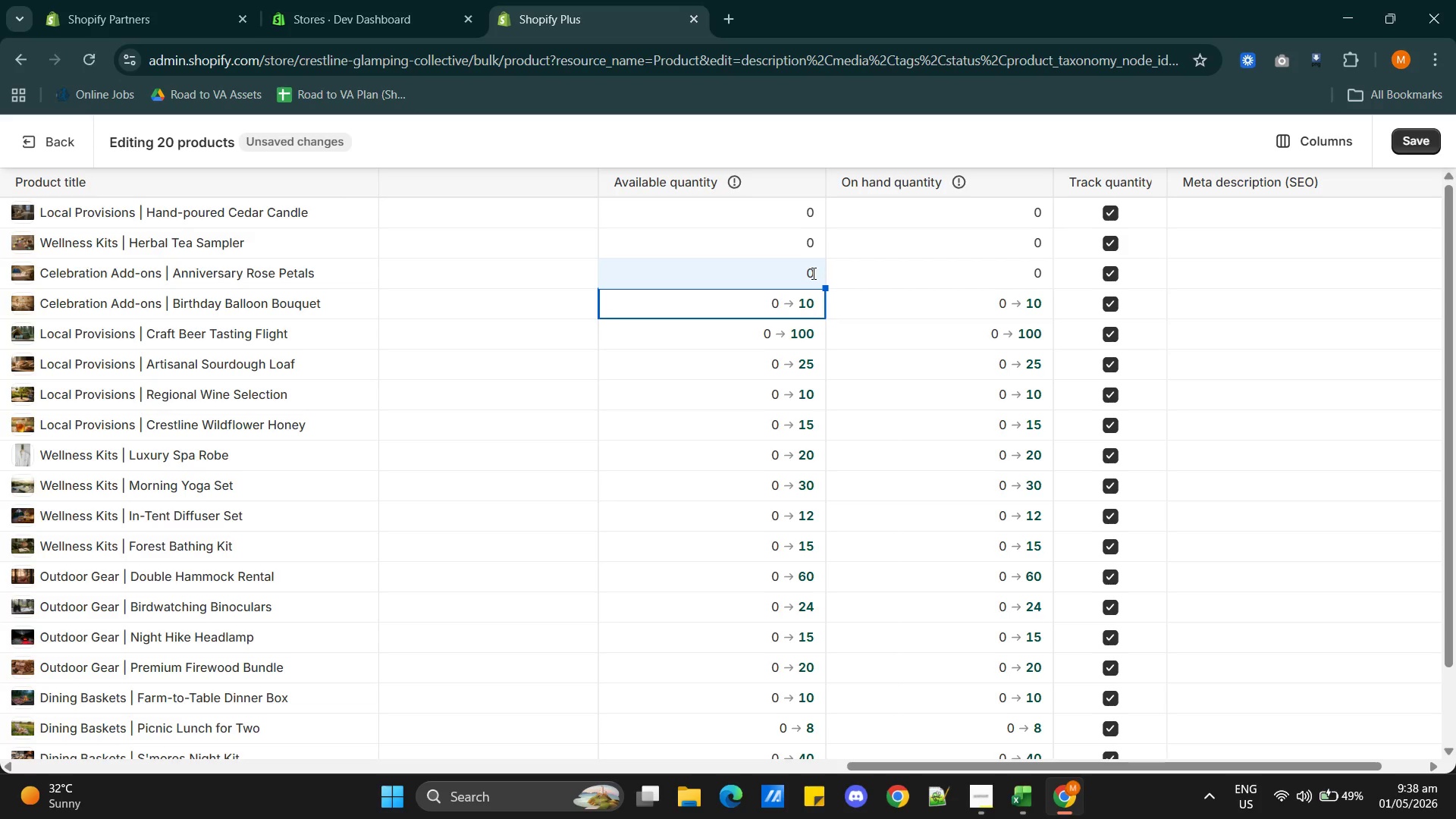 
triple_click([812, 273])
 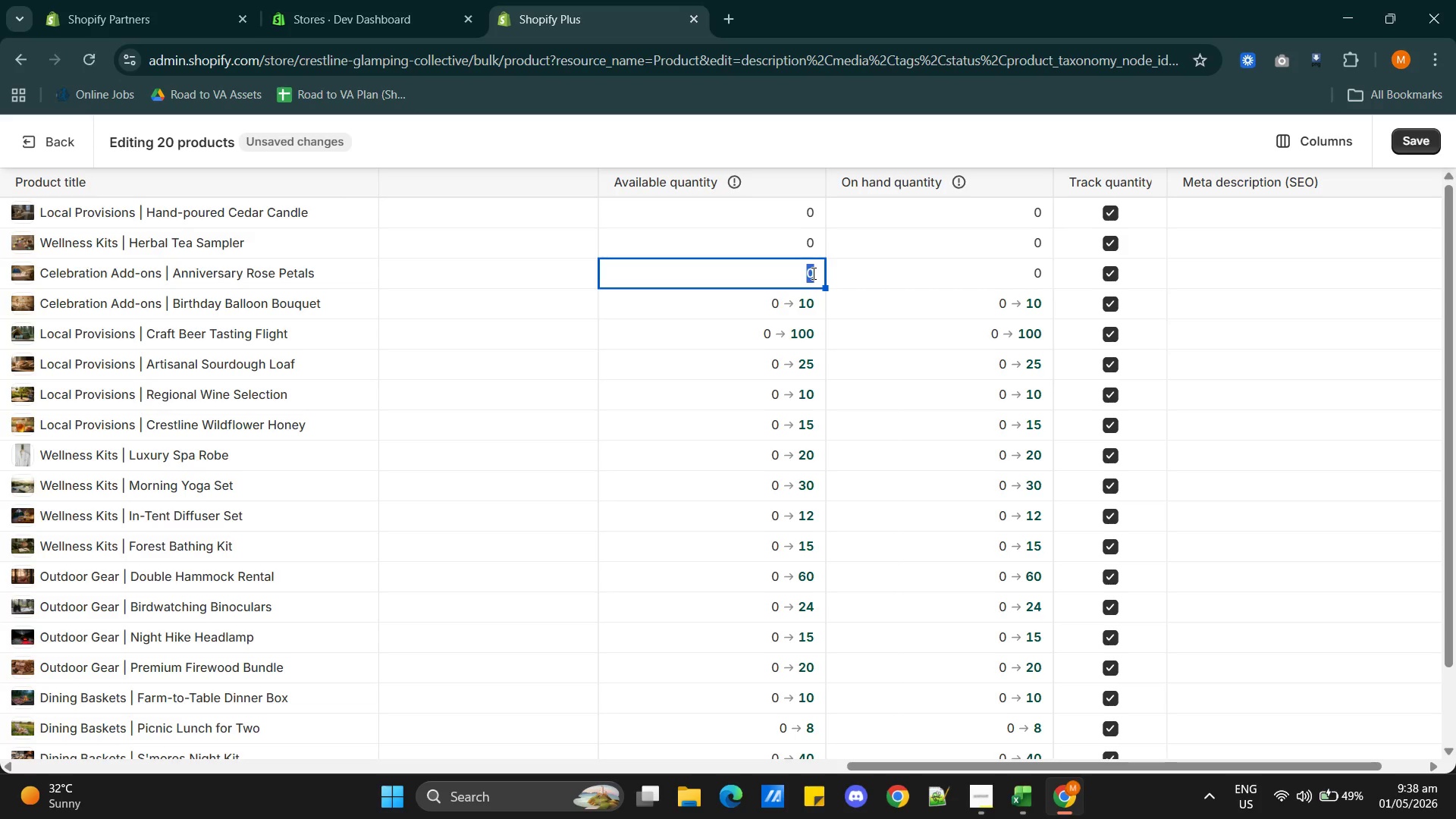 
triple_click([812, 273])
 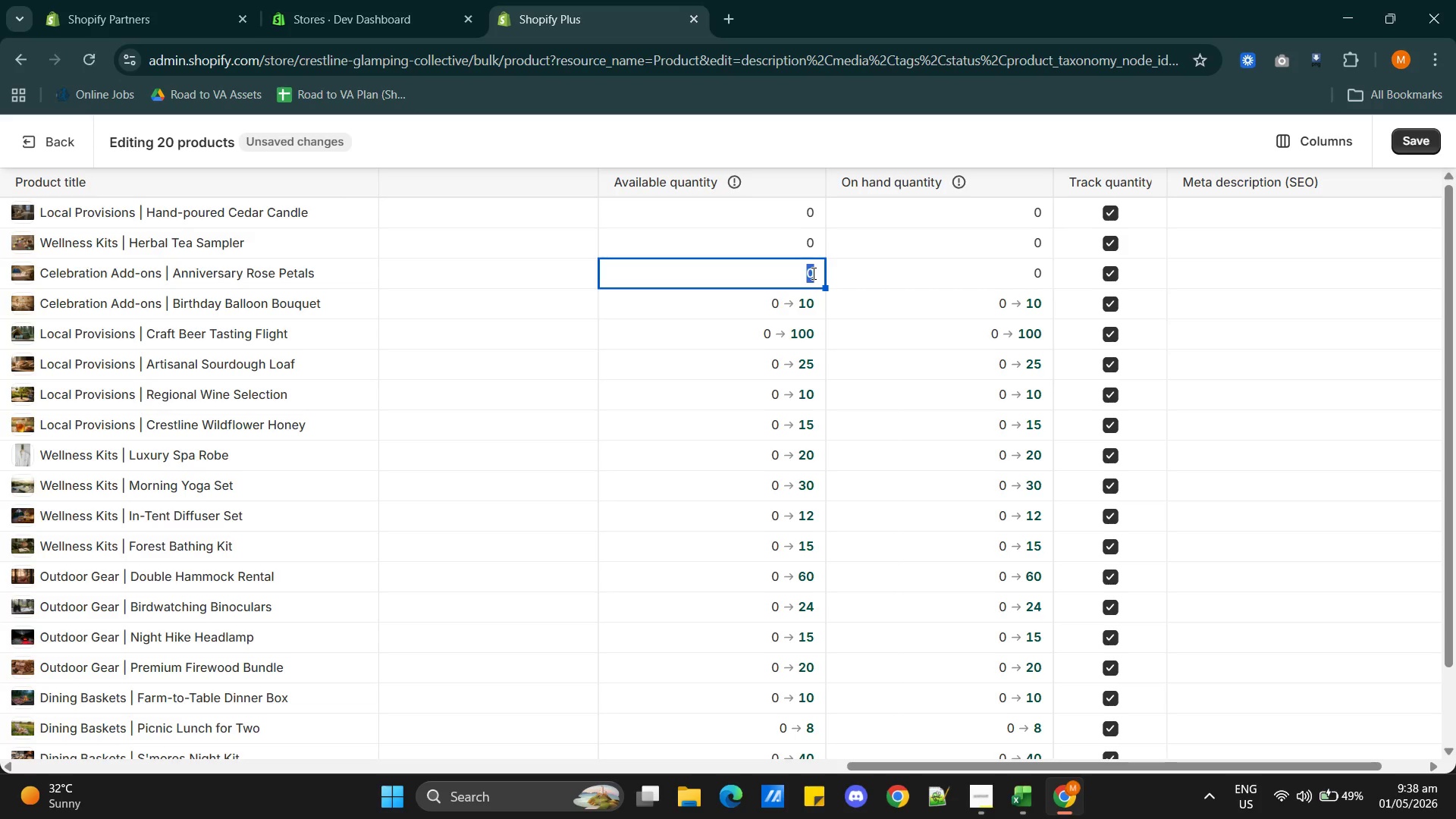 
type(15)
 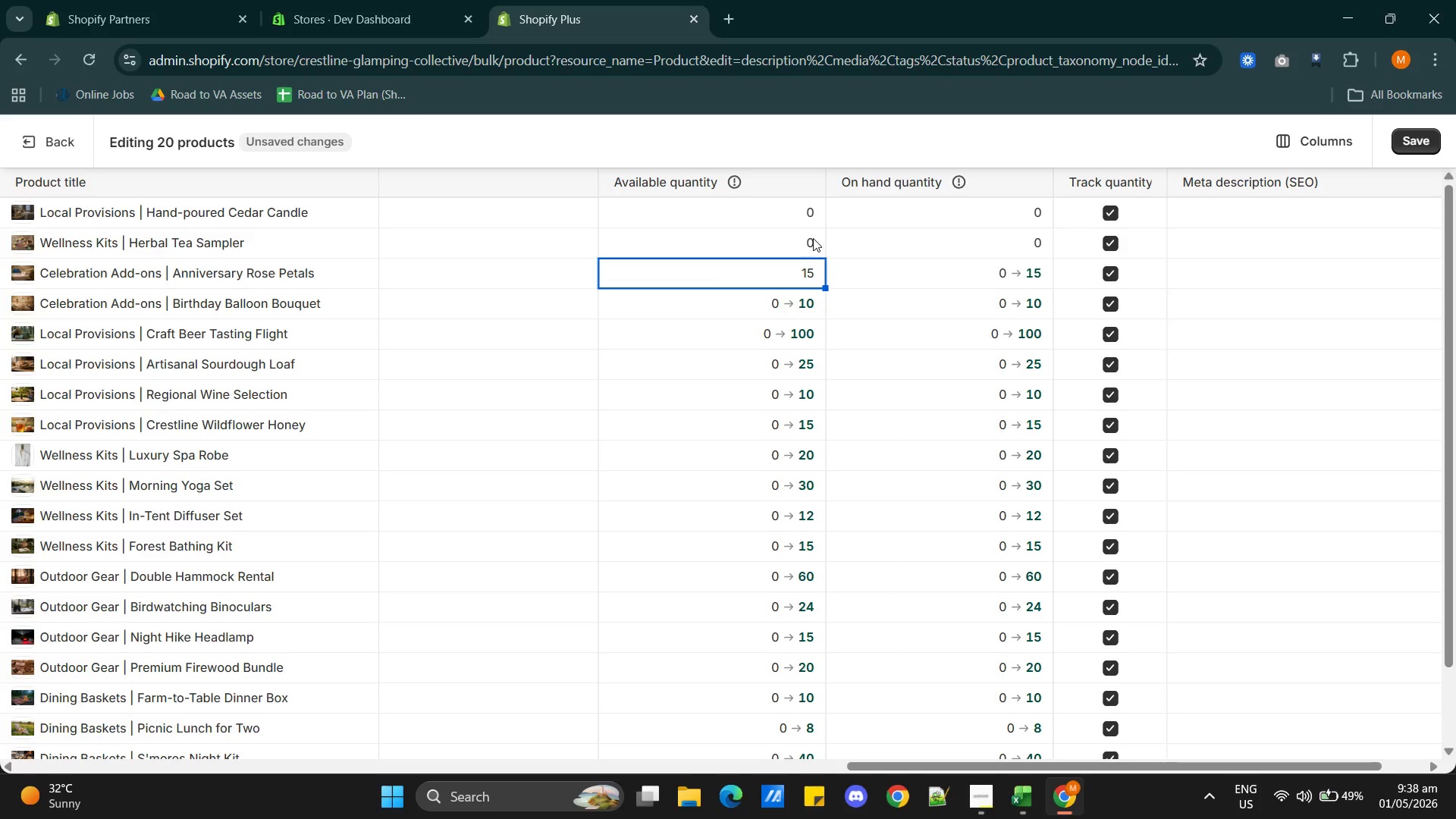 
double_click([811, 238])
 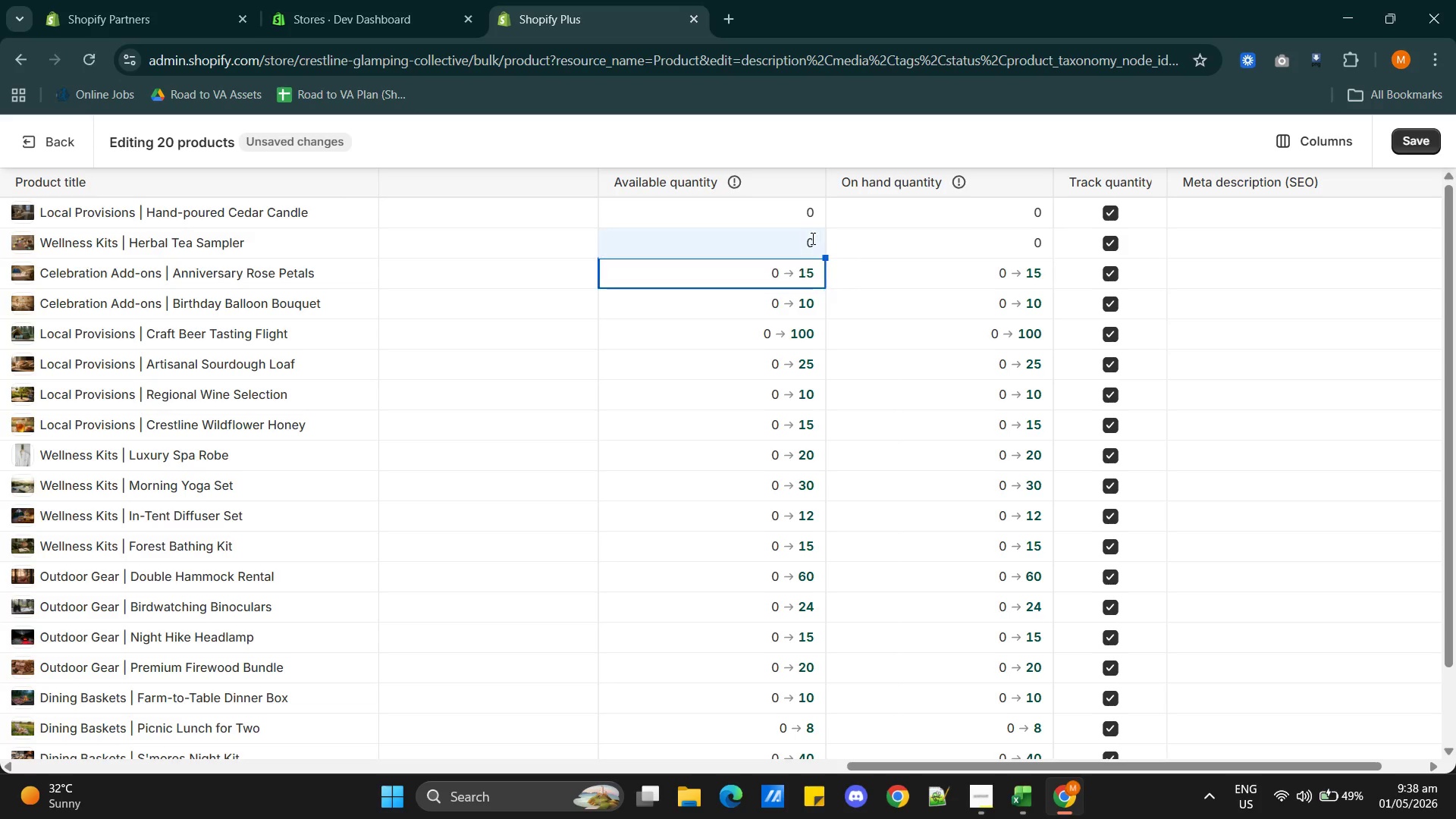 
triple_click([811, 238])
 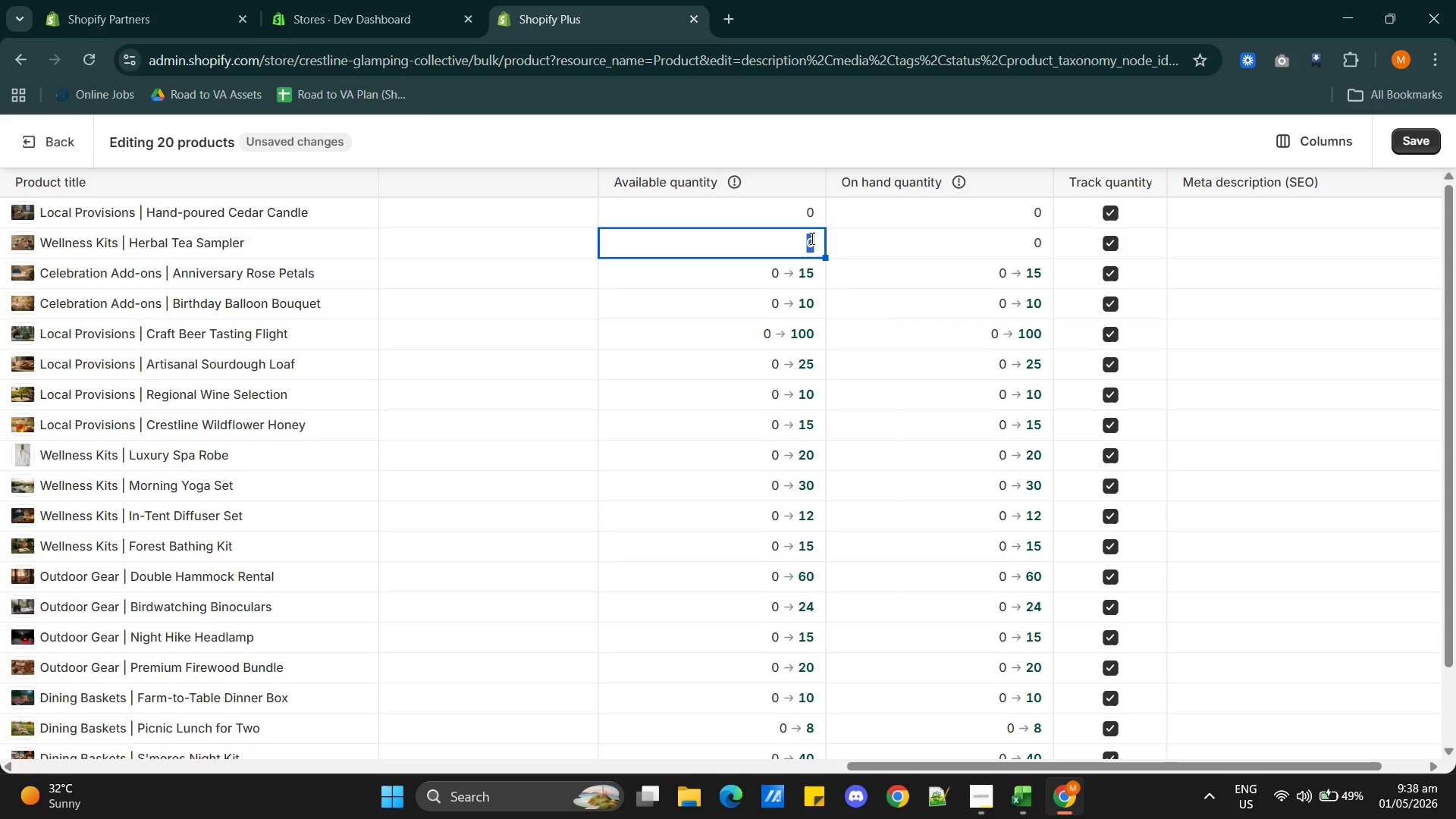 
key(Alt+AltLeft)
 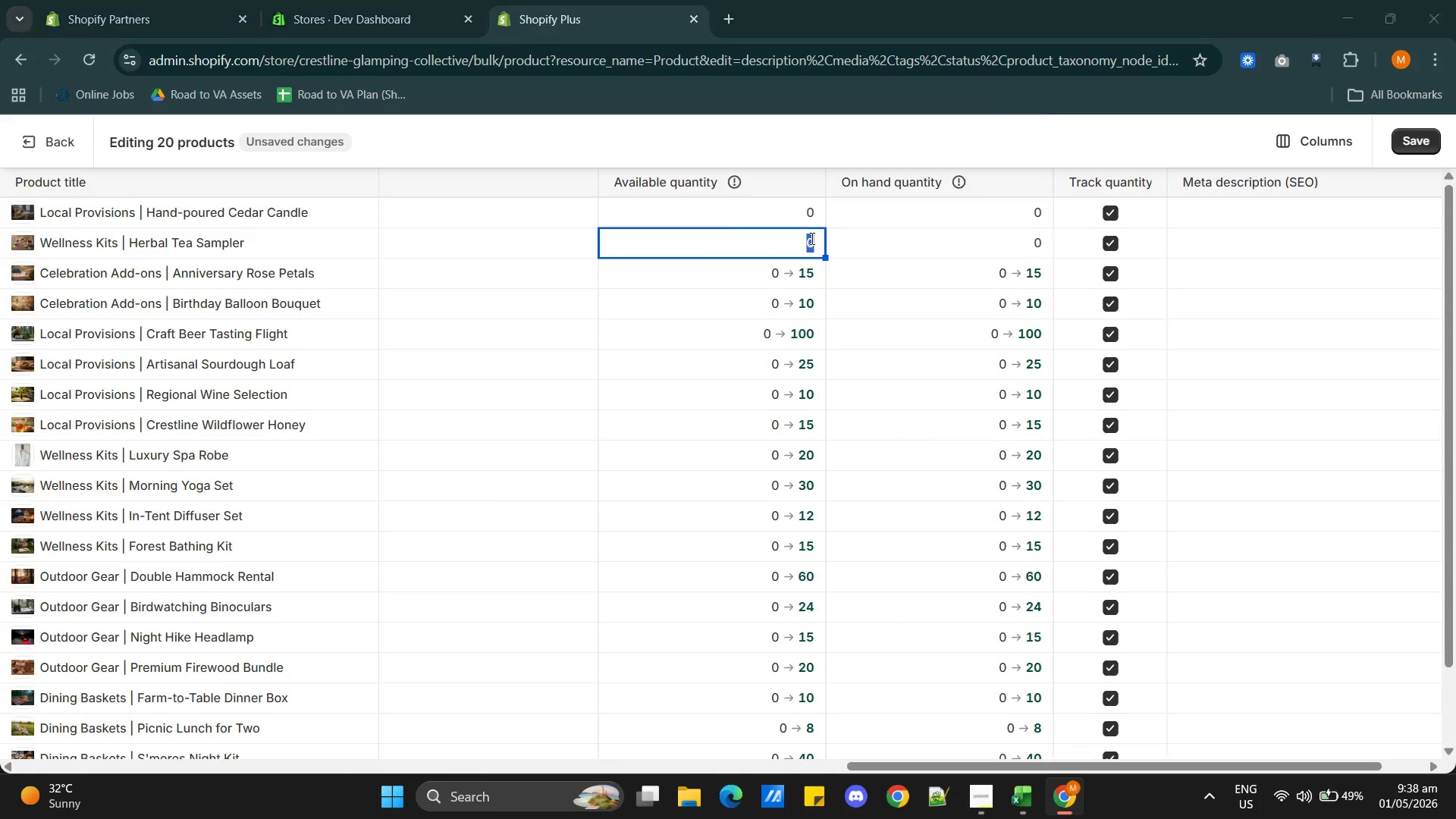 
key(Alt+Tab)
 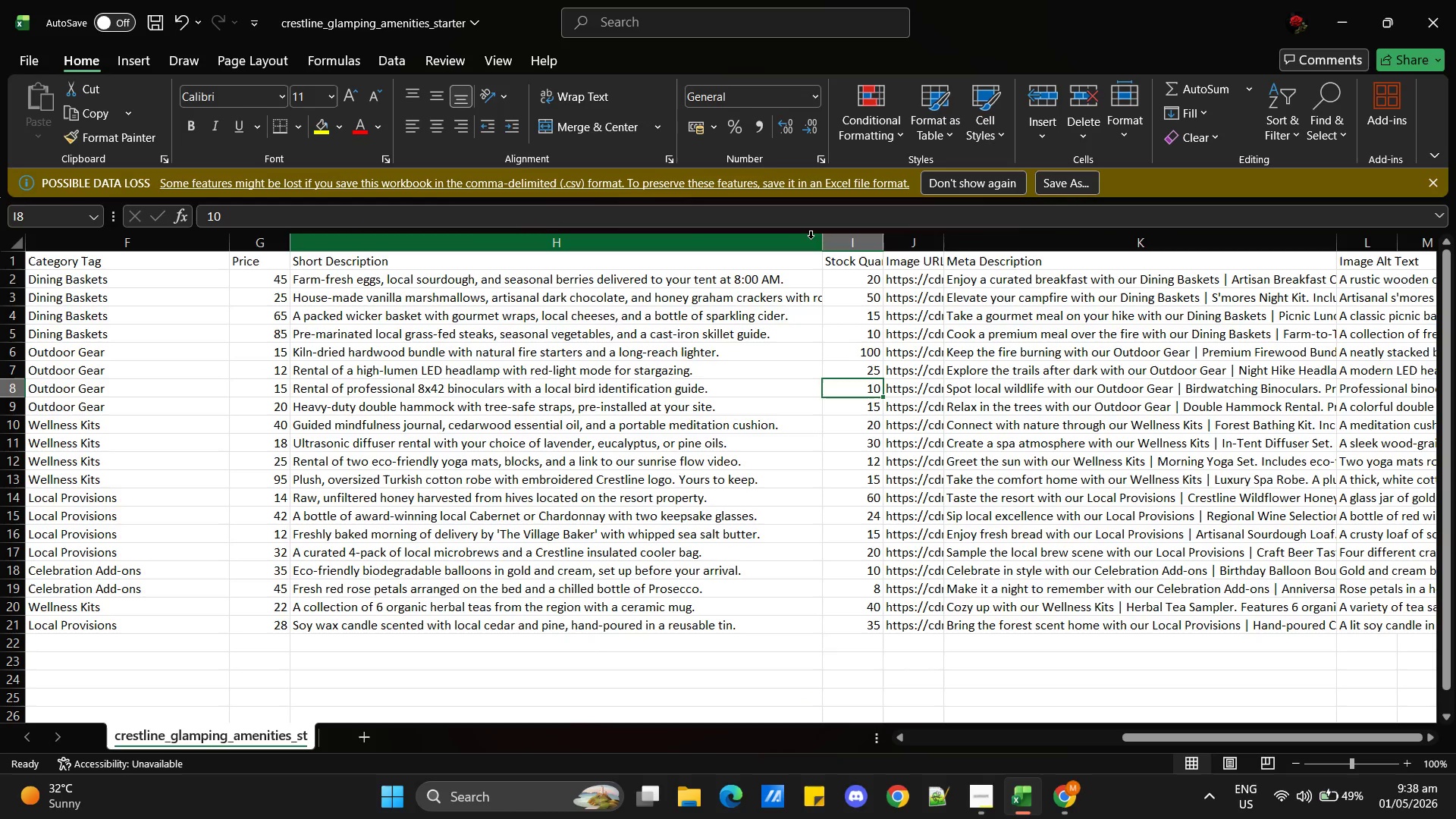 
key(Alt+AltLeft)
 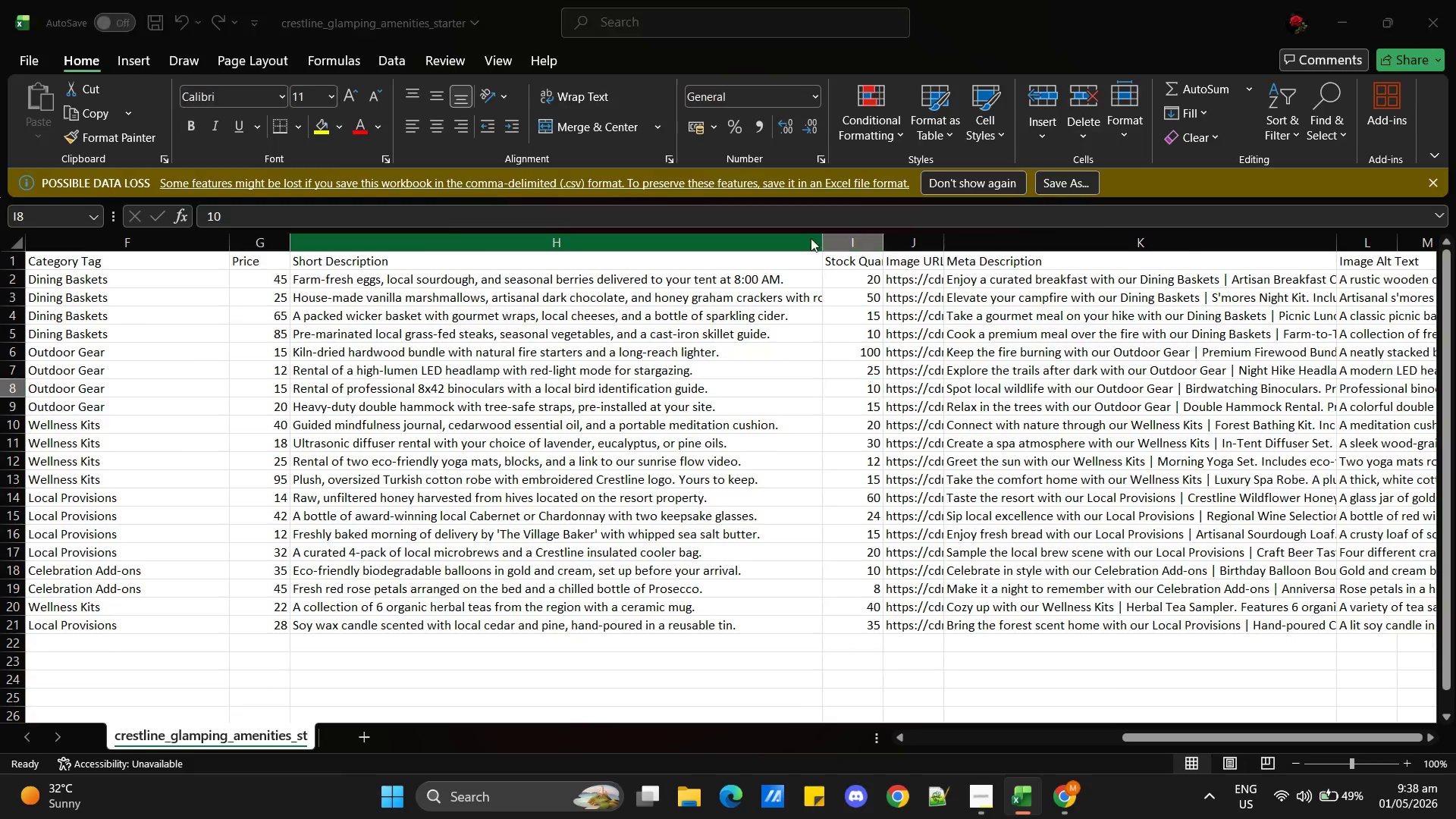 
key(Alt+Tab)
 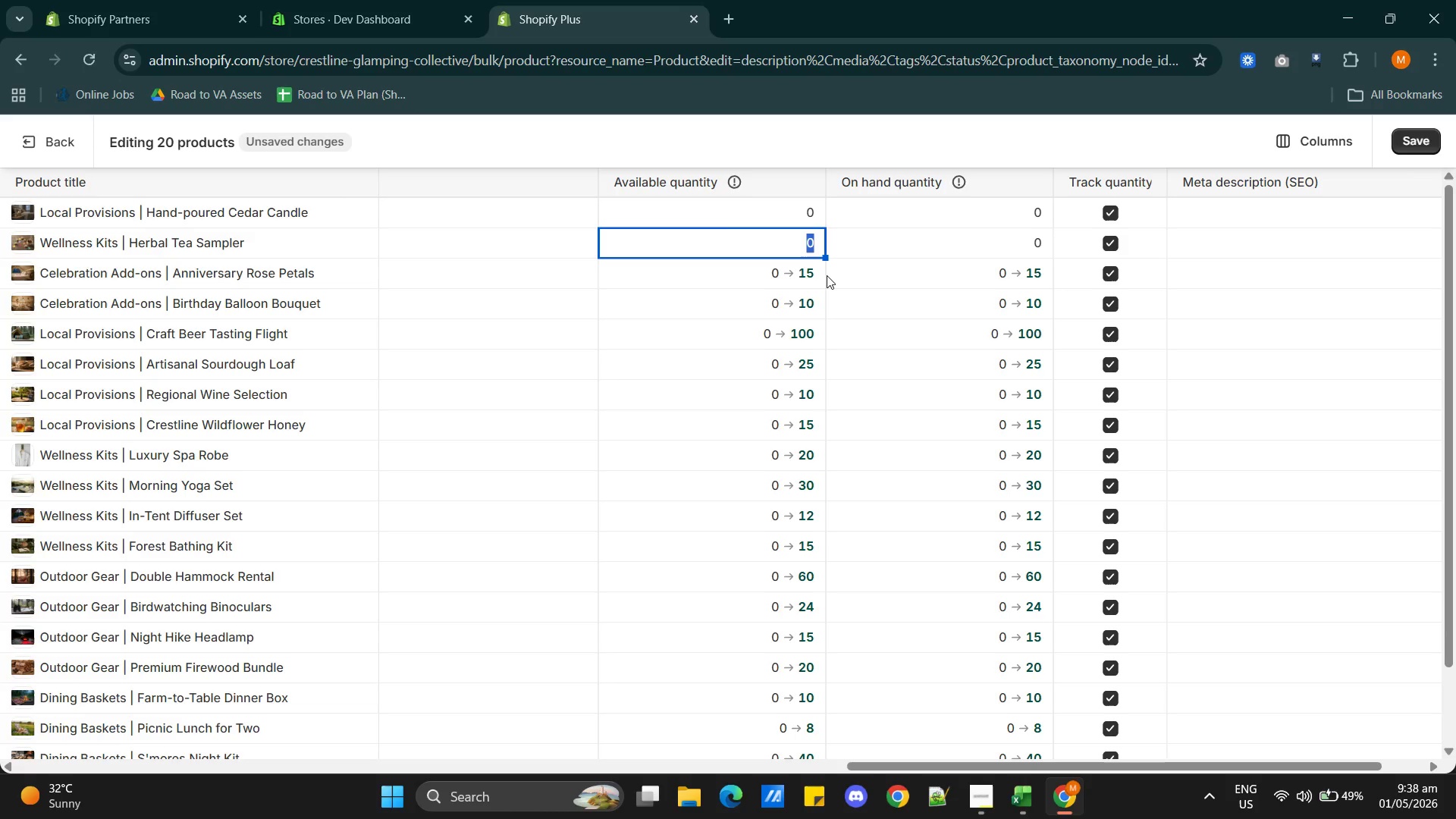 
type(50)
 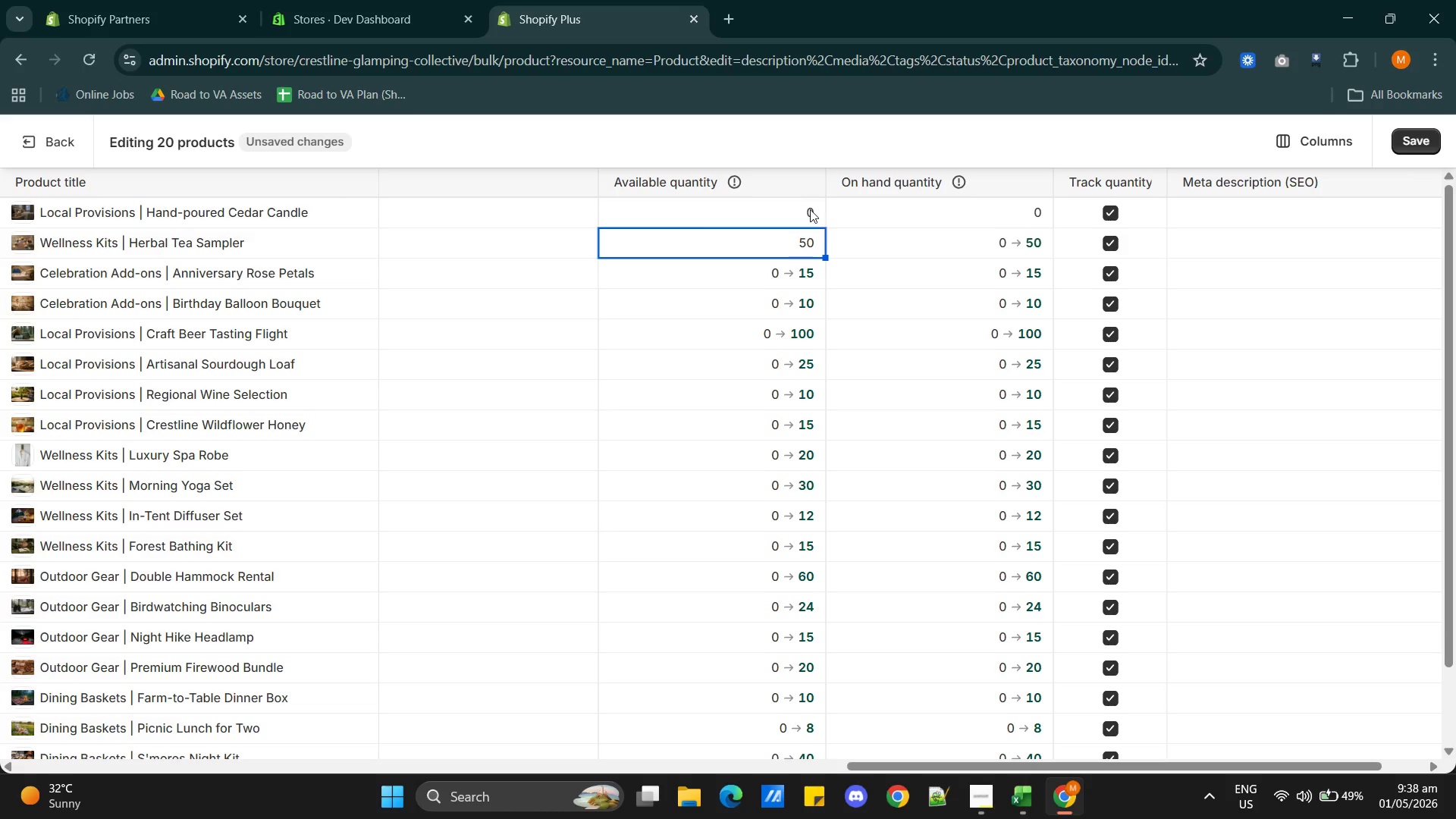 
double_click([810, 209])
 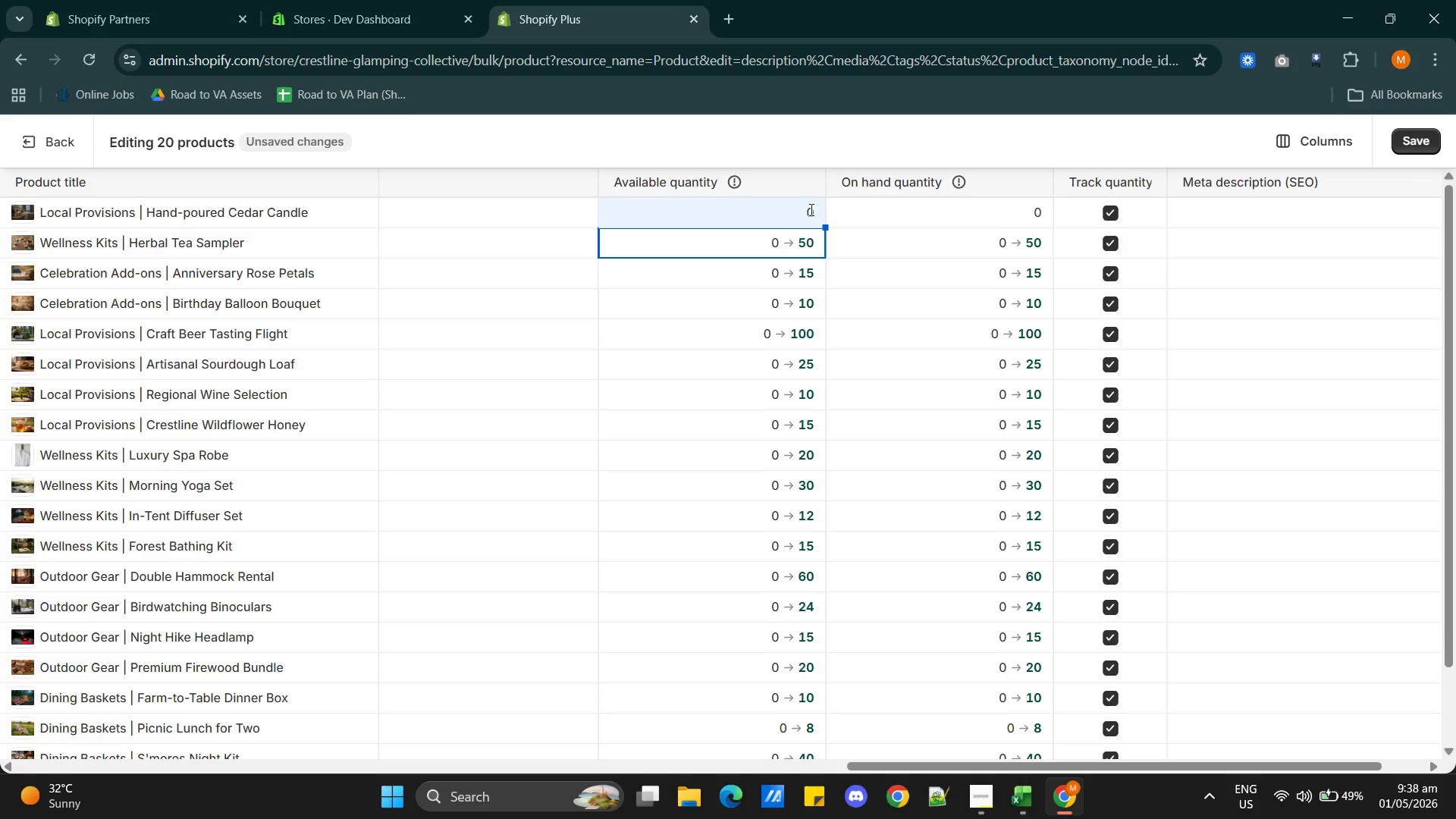 
triple_click([810, 209])
 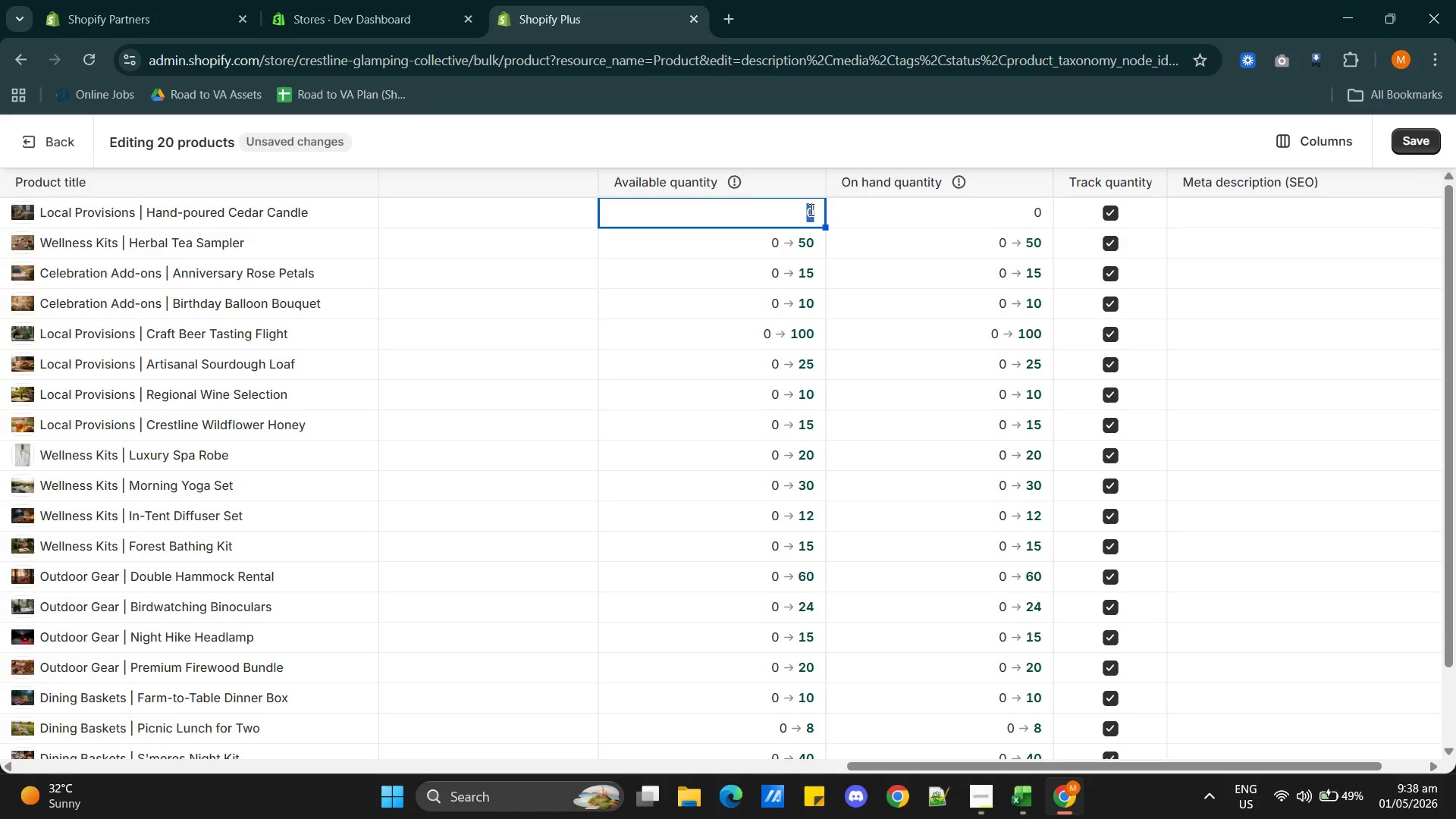 
triple_click([810, 209])
 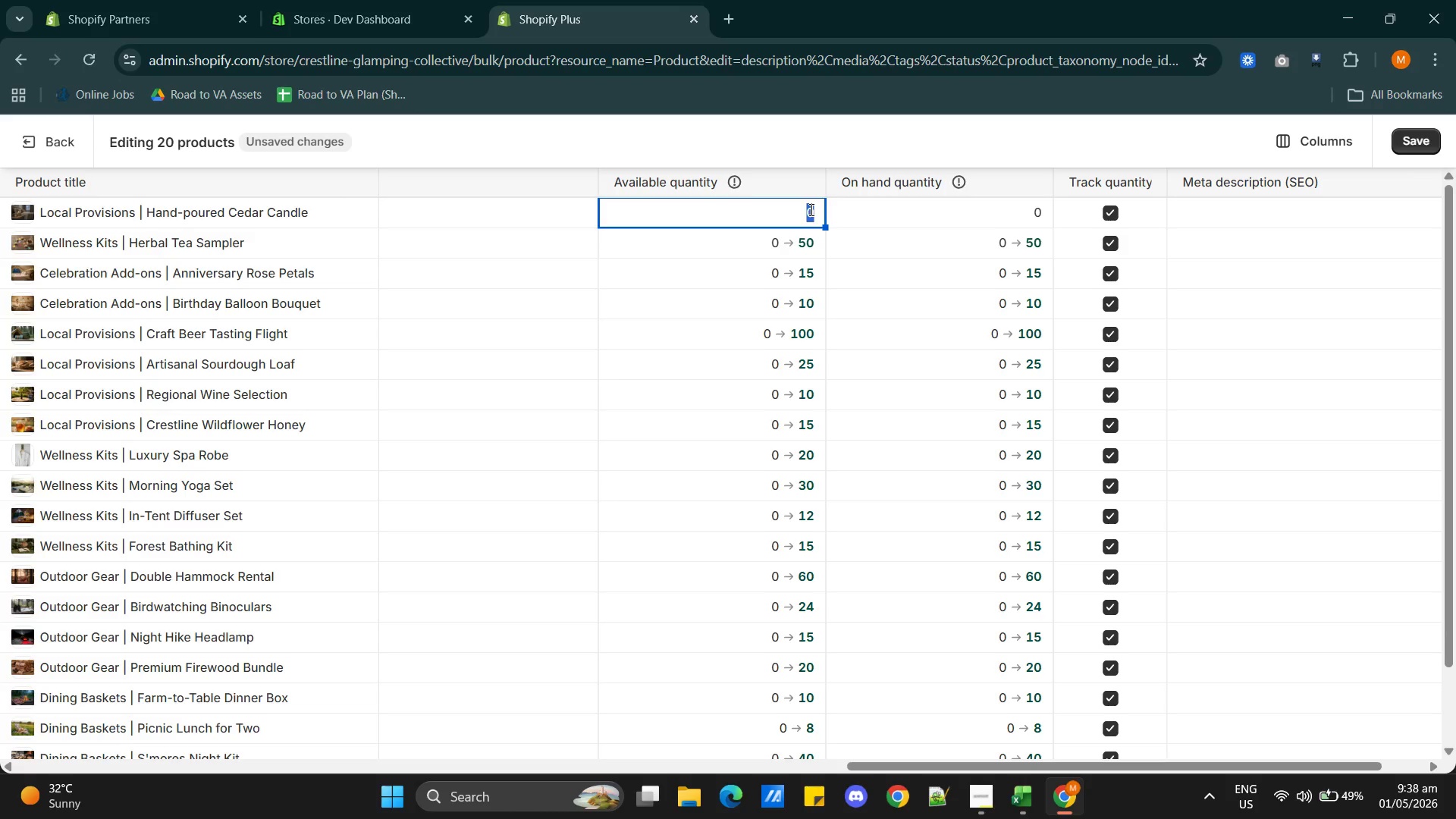 
type(20)
 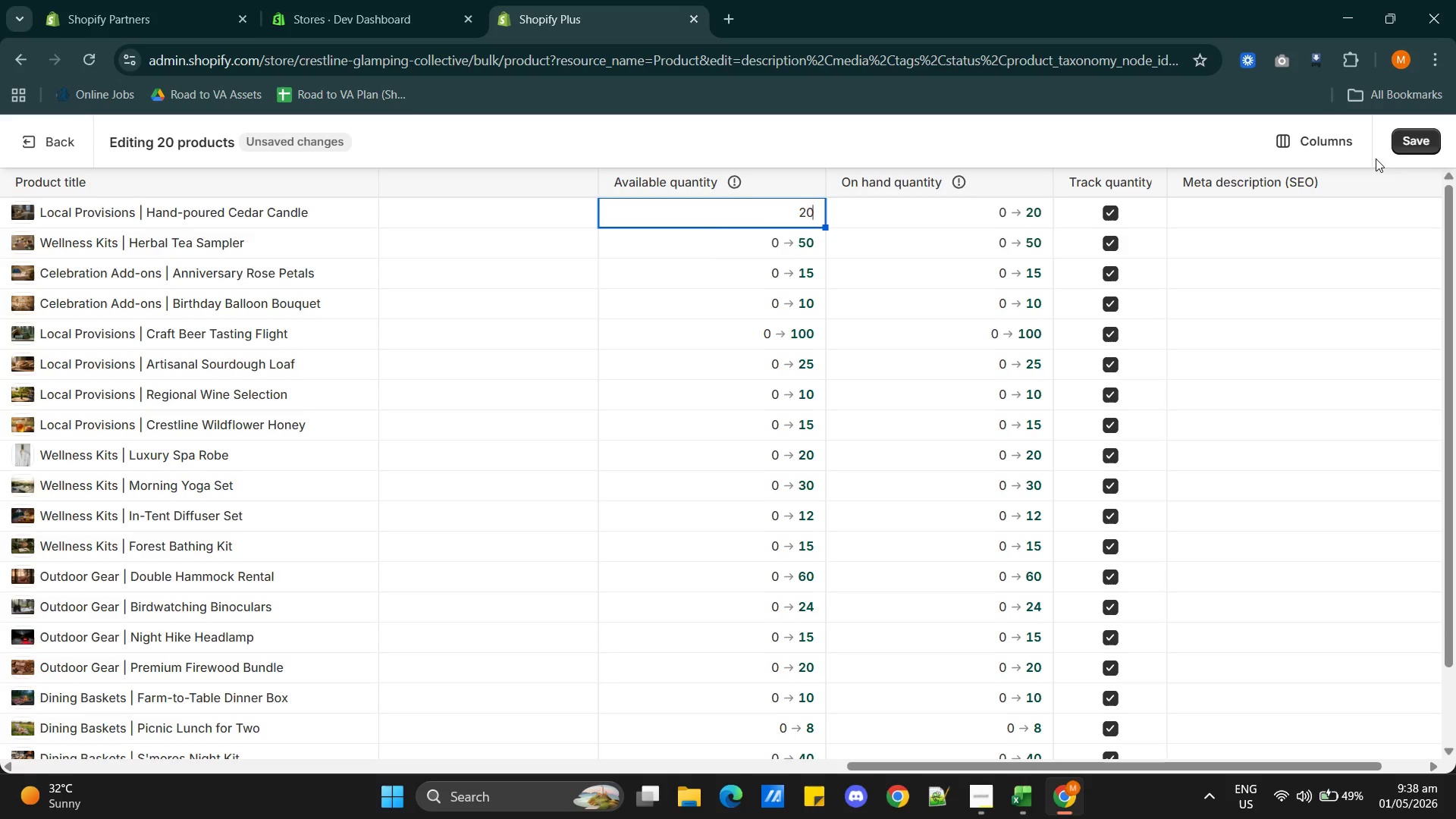 
left_click([1401, 142])
 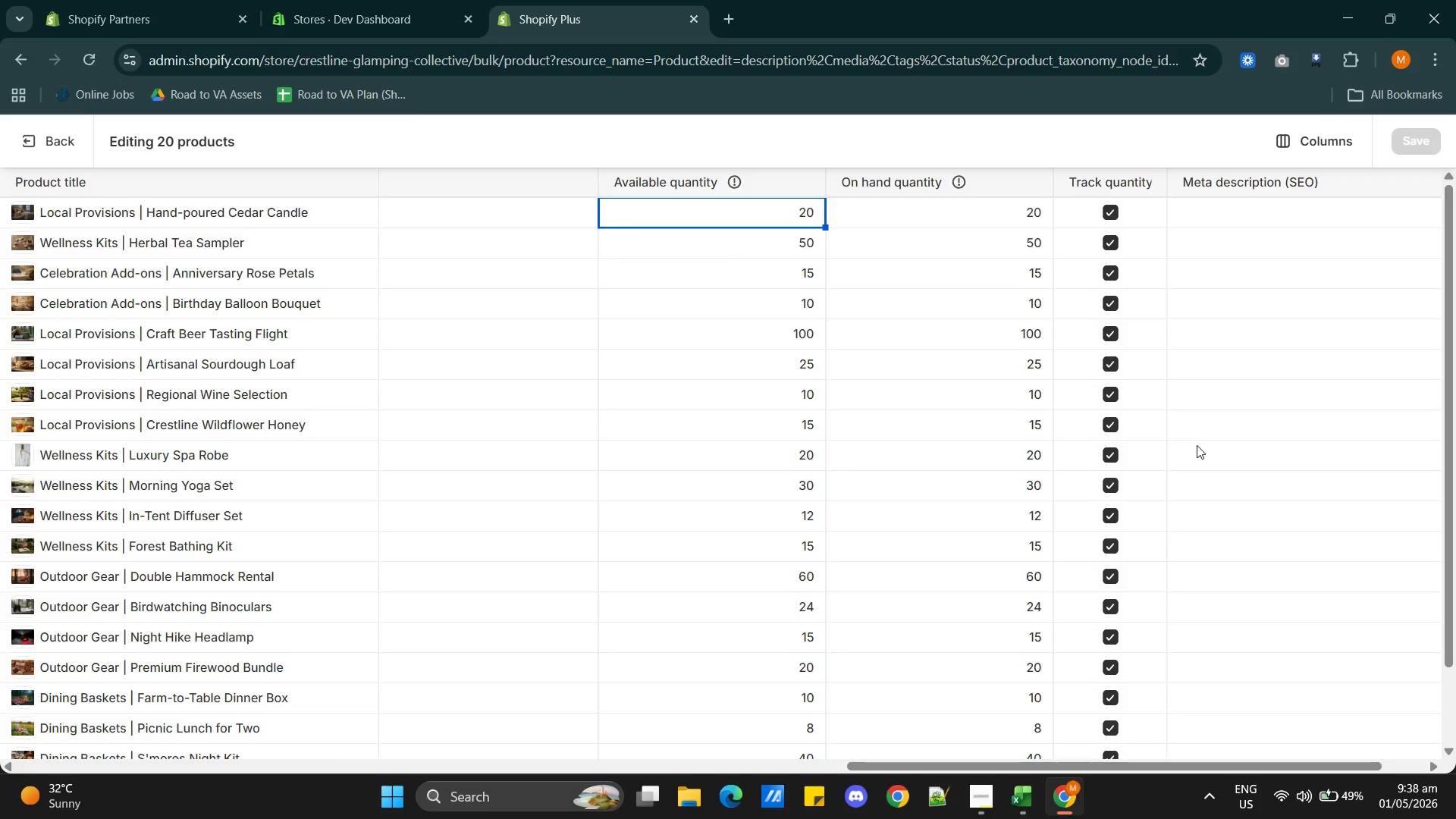 
wait(21.17)
 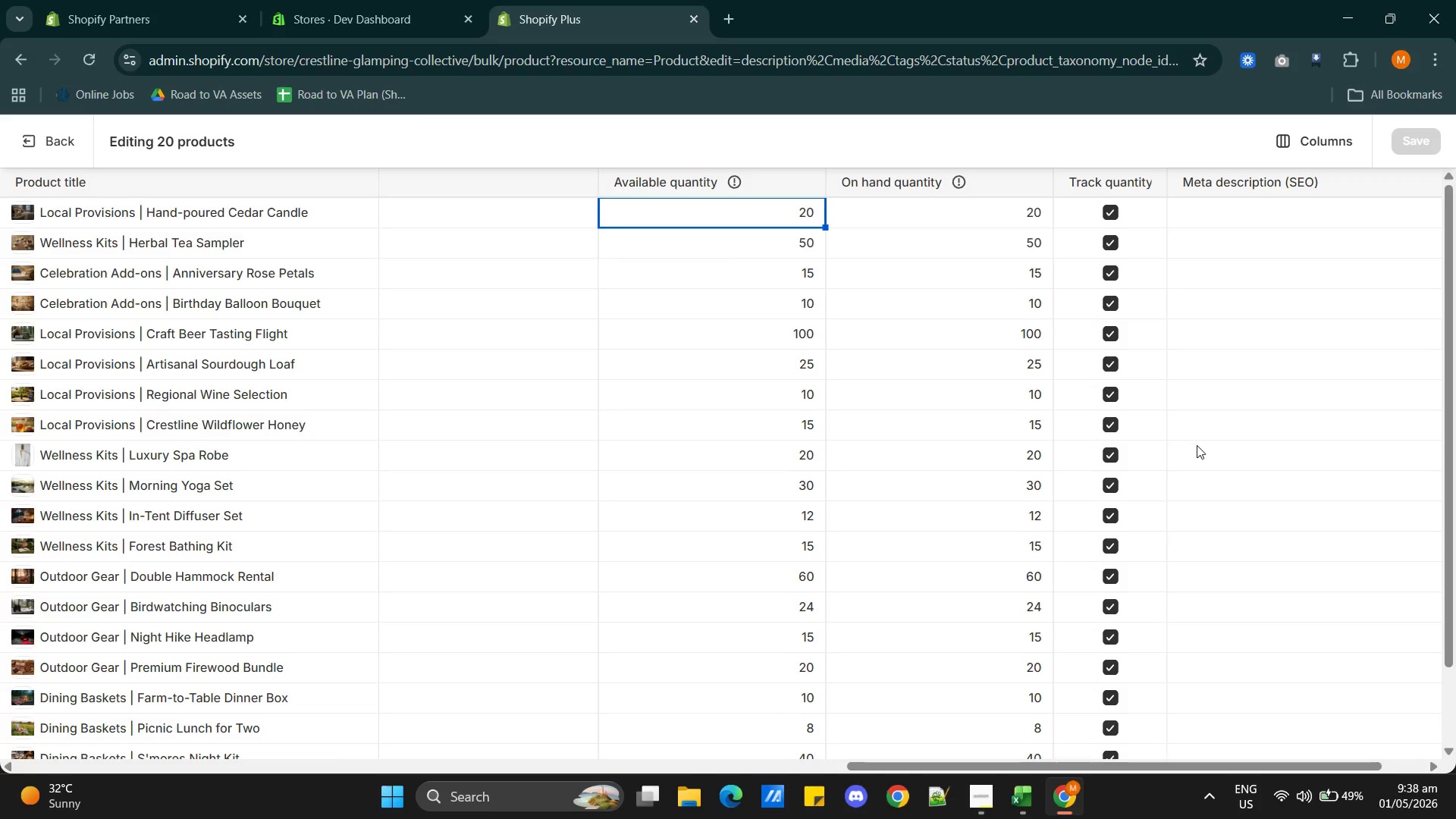 
left_click([934, 212])
 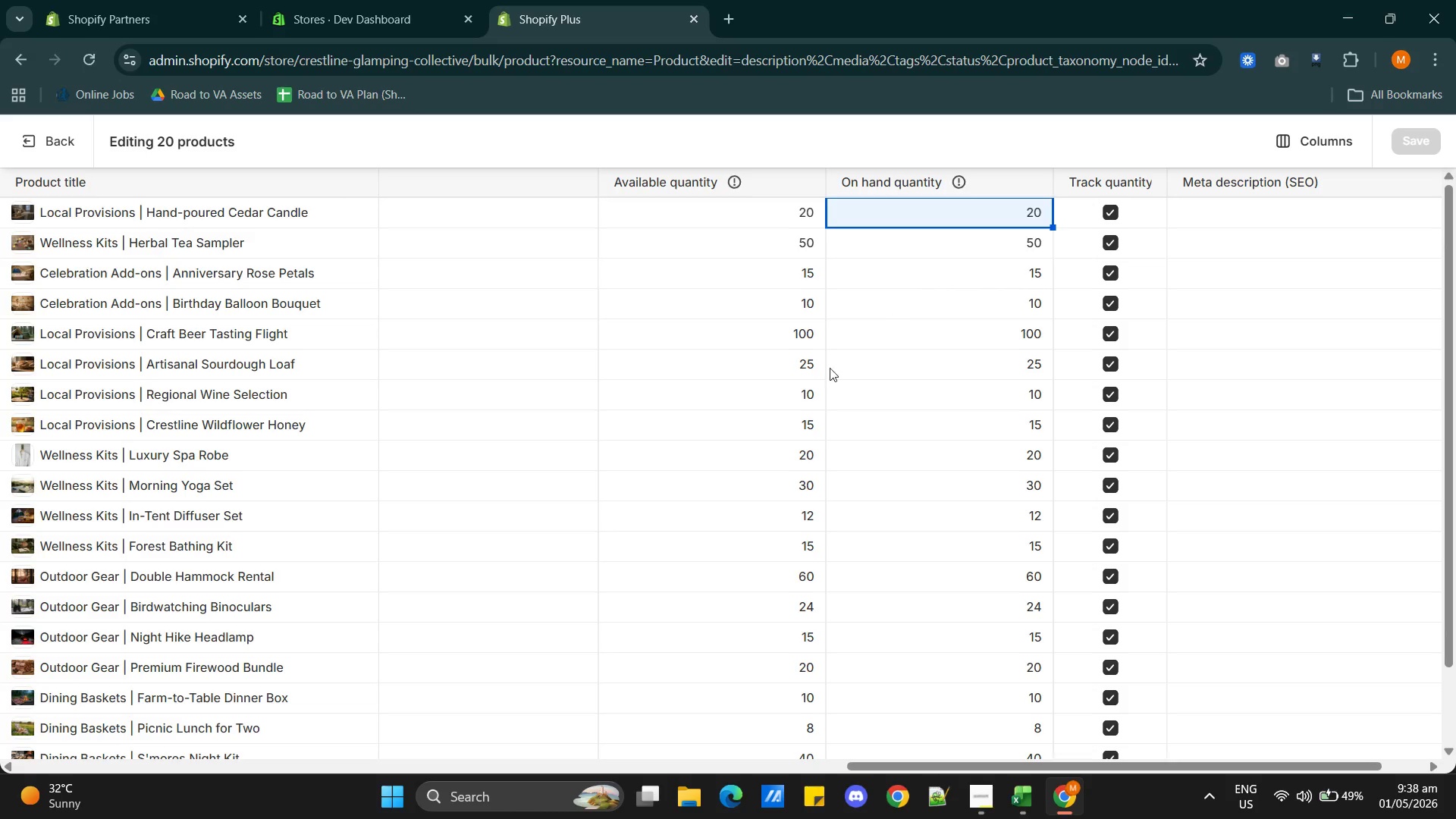 
scroll: coordinate [765, 554], scroll_direction: down, amount: 8.0
 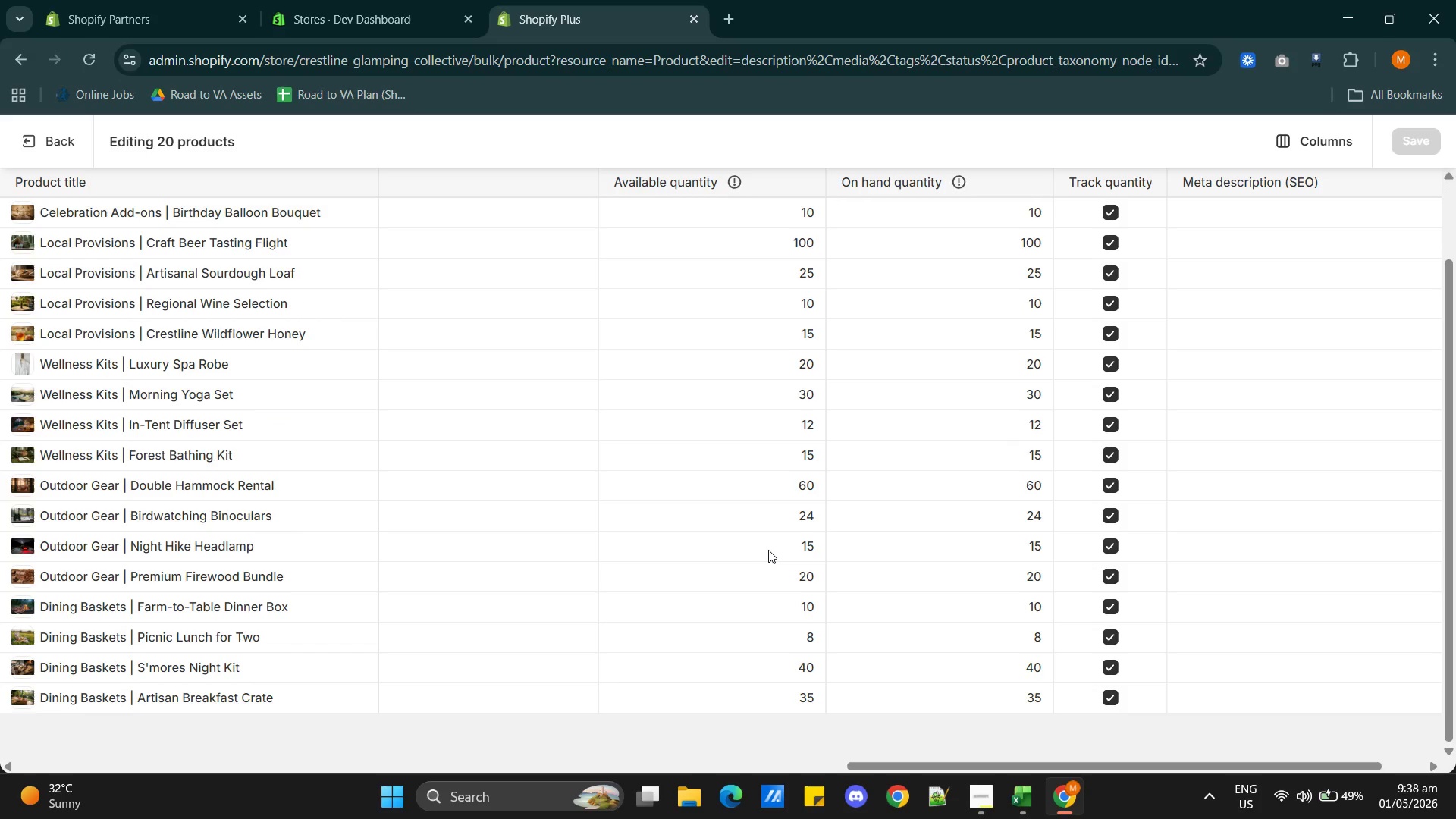 
scroll: coordinate [770, 549], scroll_direction: up, amount: 12.0
 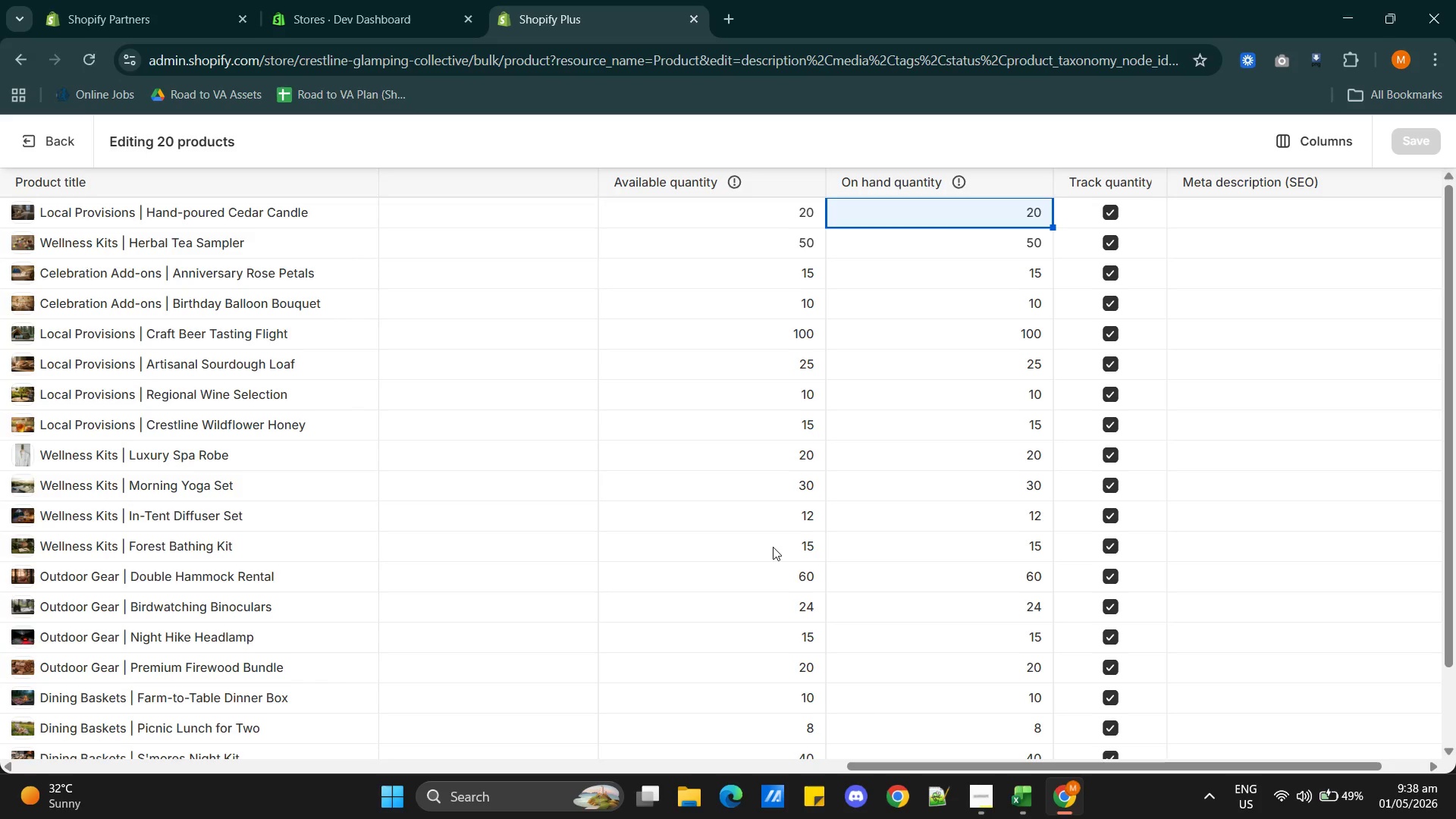 
key(Alt+AltLeft)
 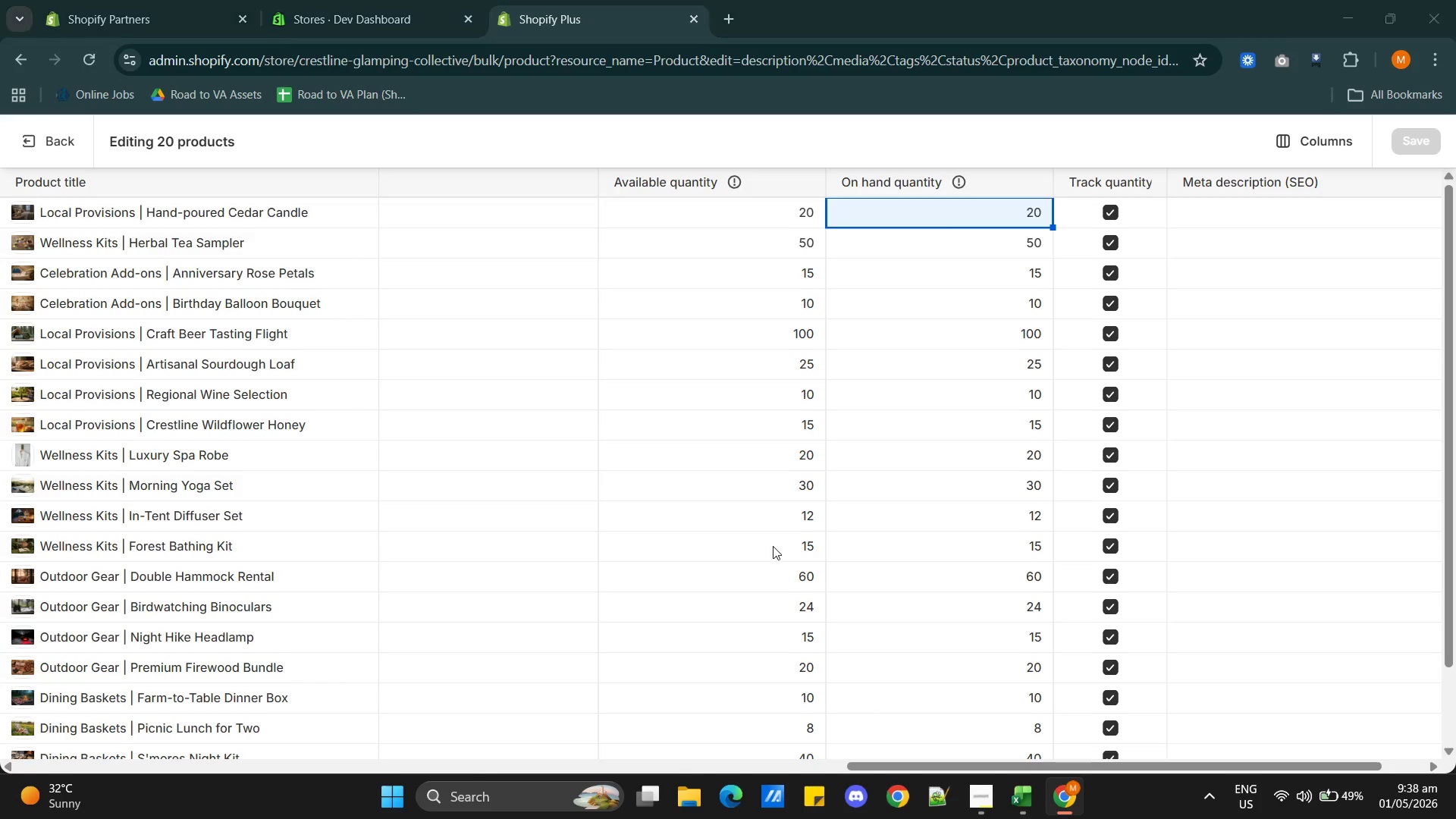 
key(Alt+Tab)
 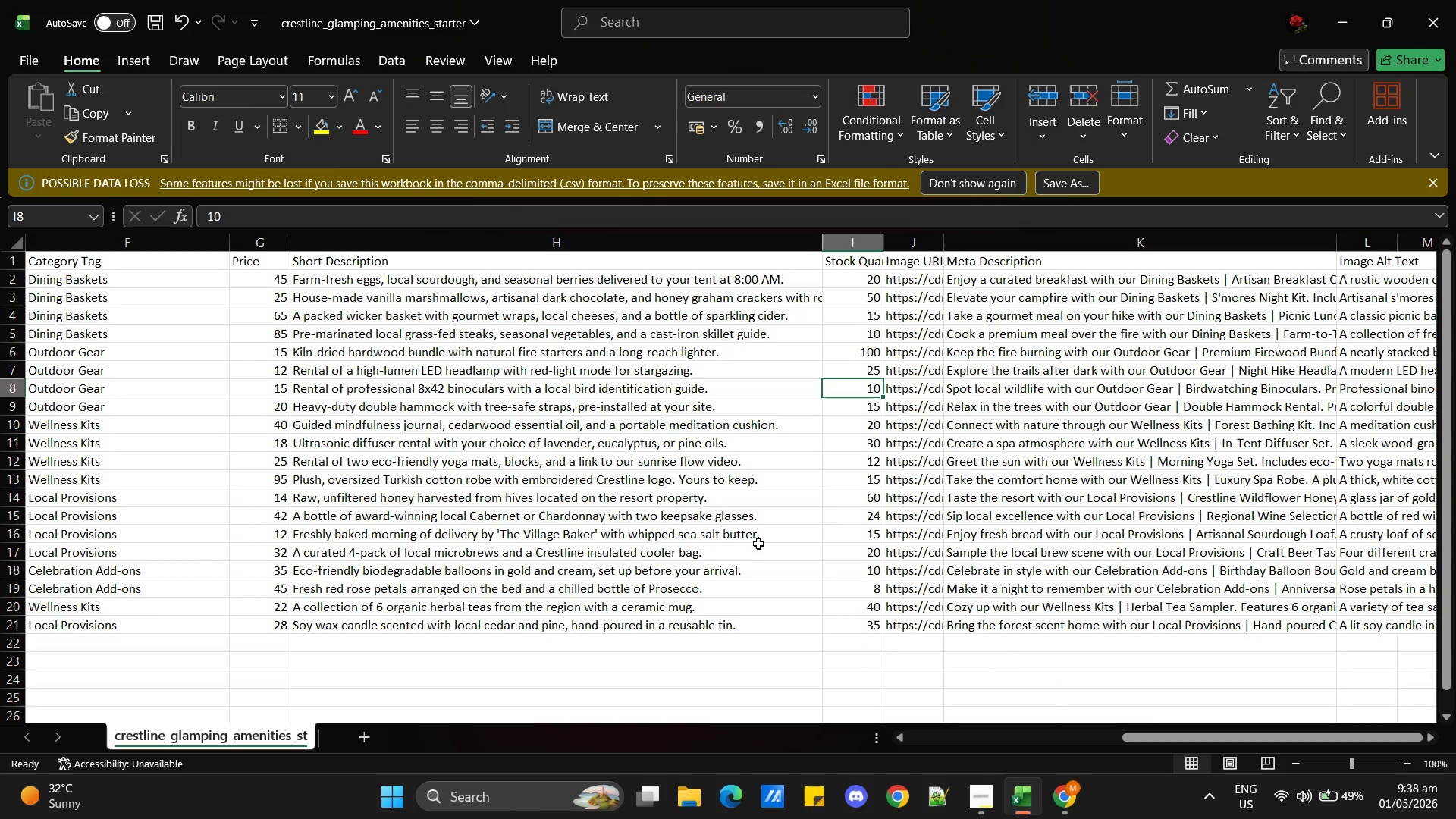 
key(Alt+AltLeft)
 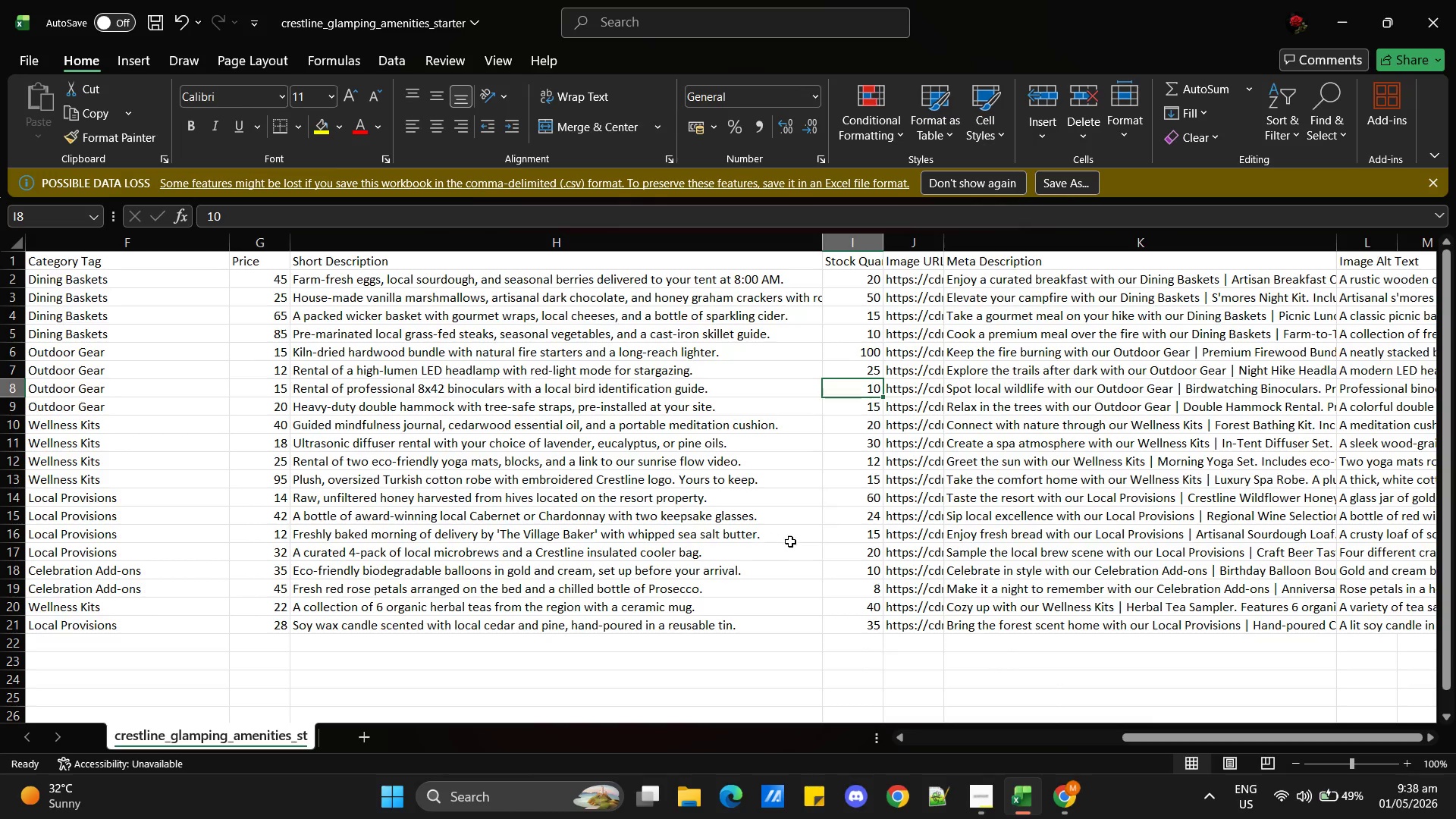 
key(Alt+Tab)
 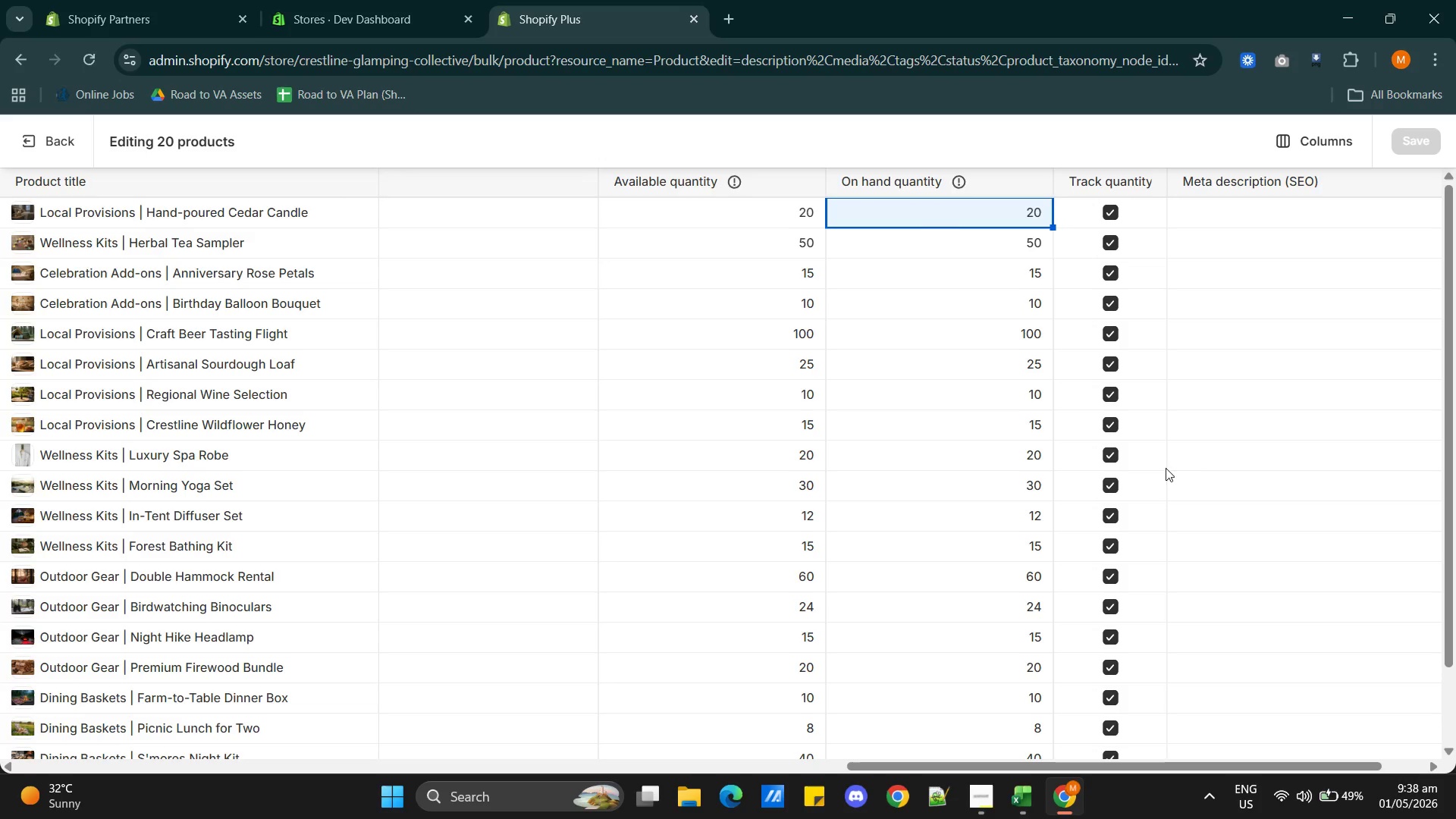 
left_click([1262, 446])
 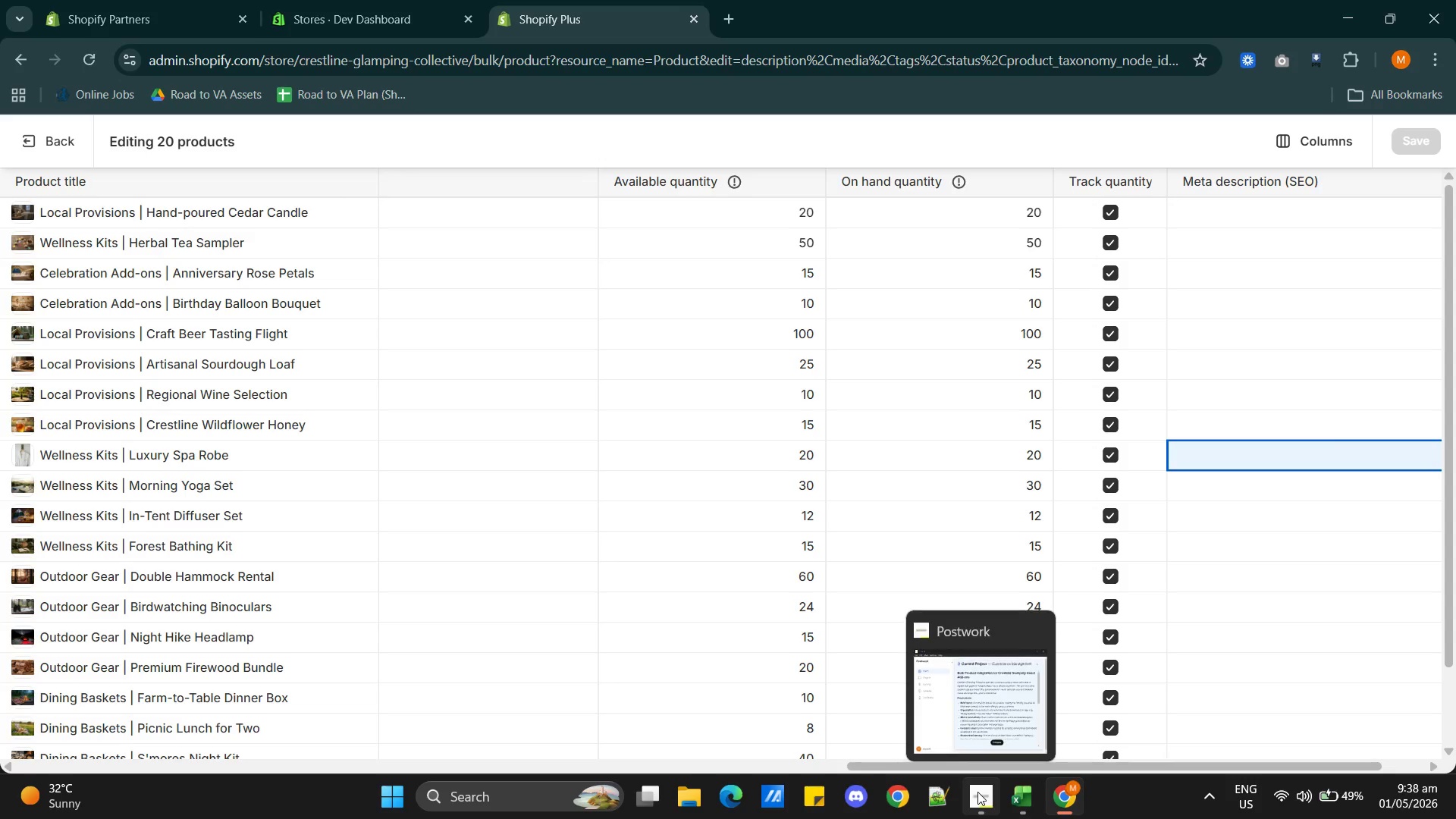 
left_click([976, 791])